 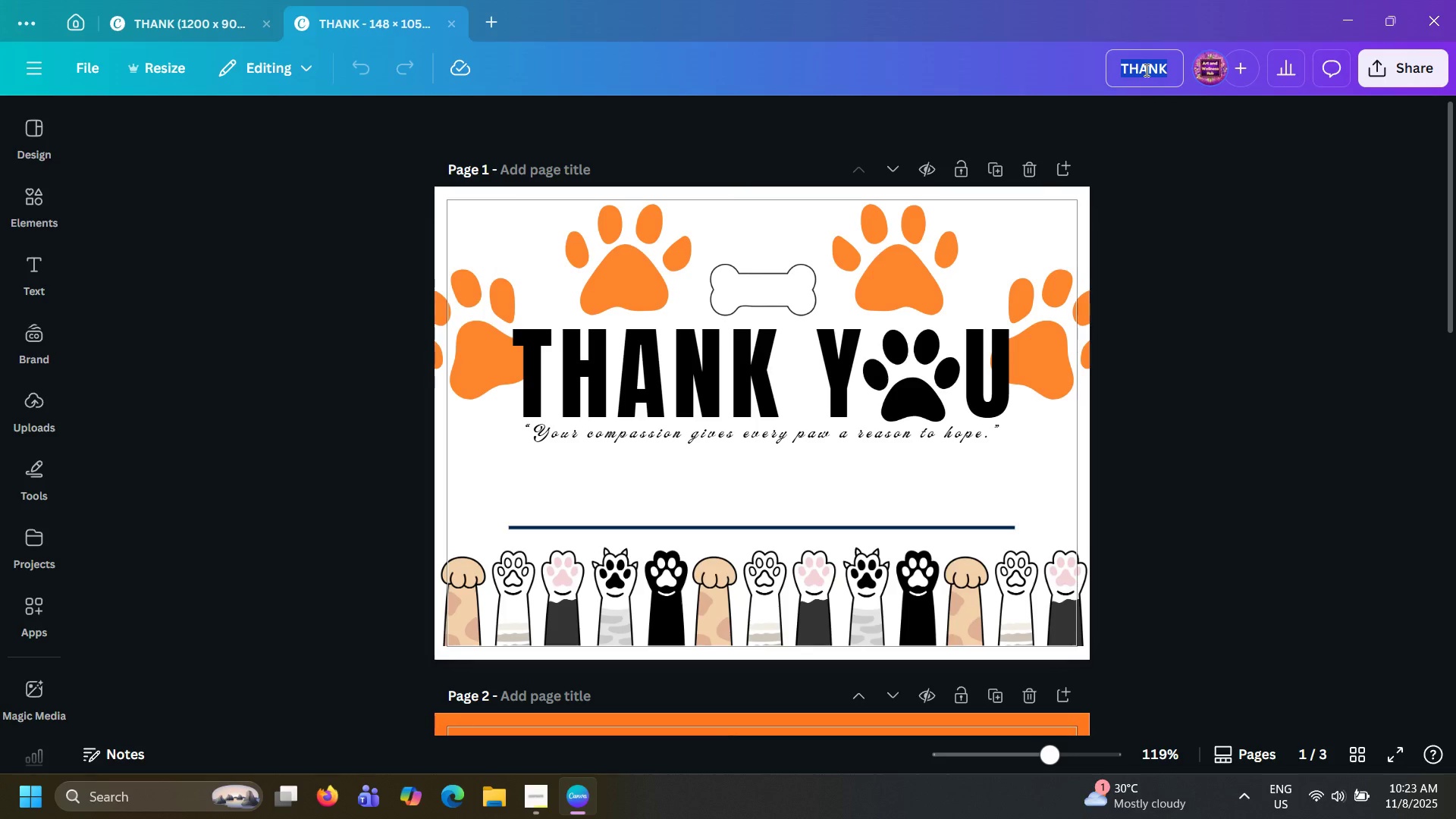 
triple_click([1145, 70])
 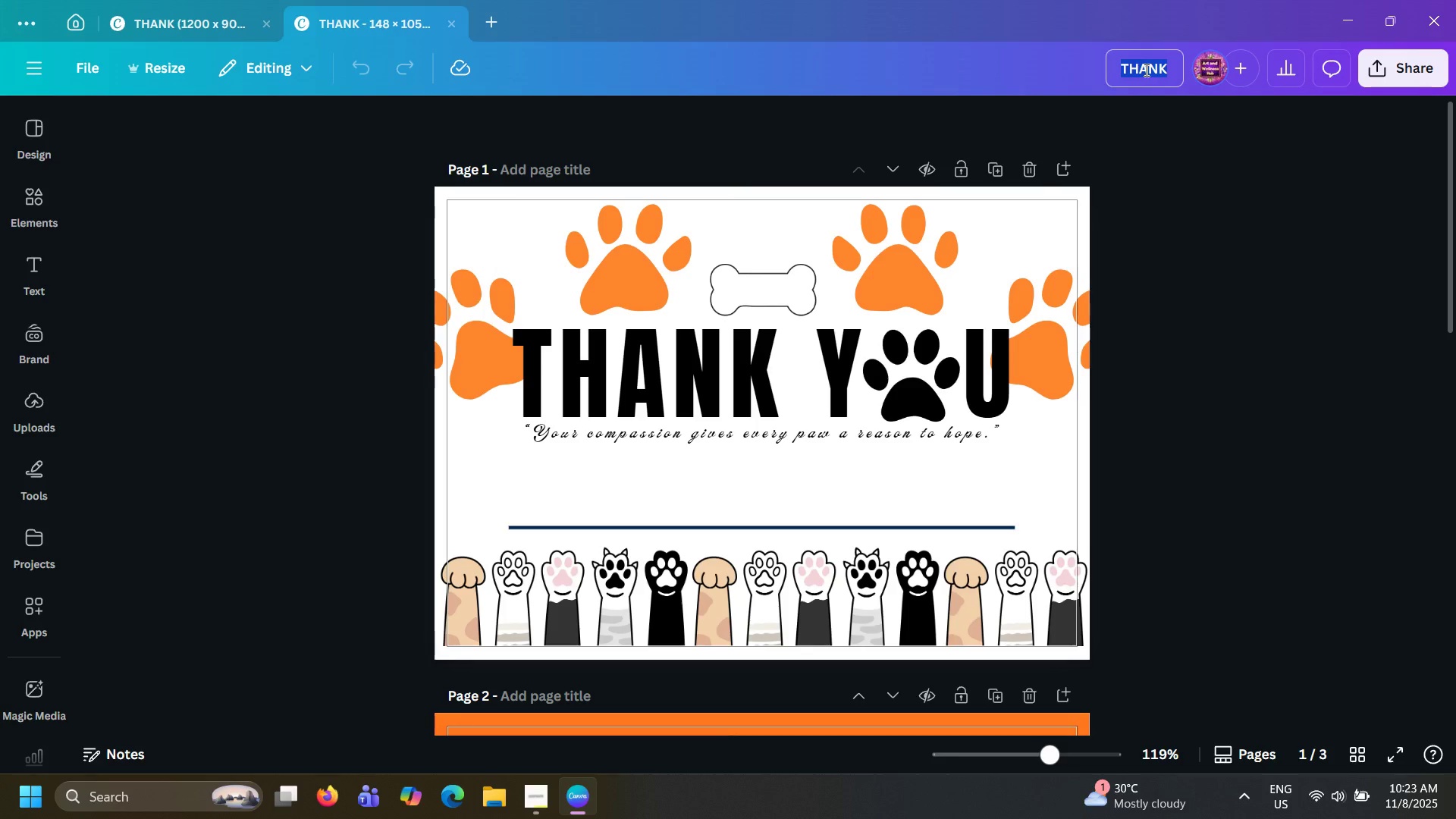 
key(Control+V)
 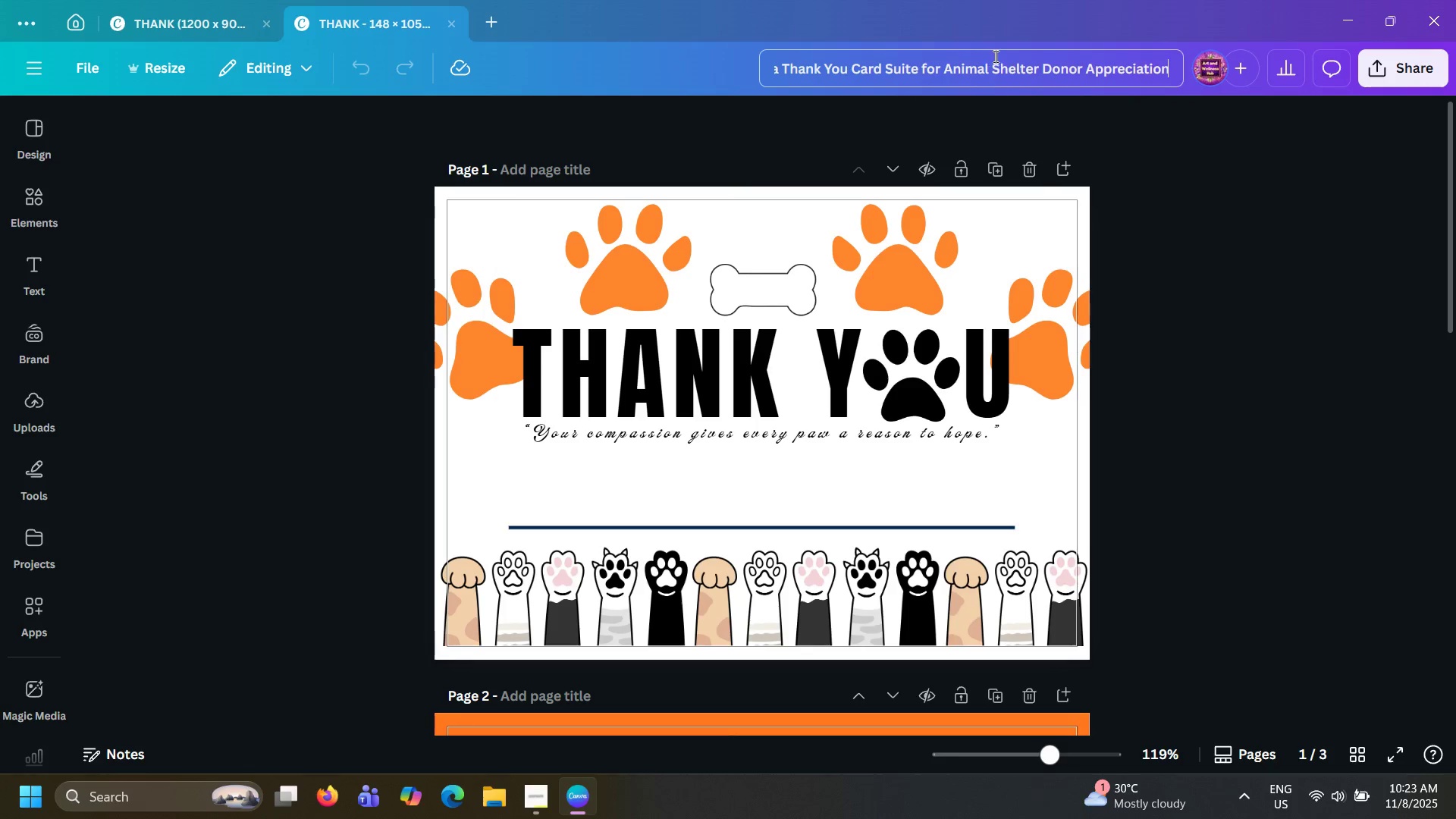 
left_click_drag(start_coordinate=[1044, 71], to_coordinate=[1245, 90])
 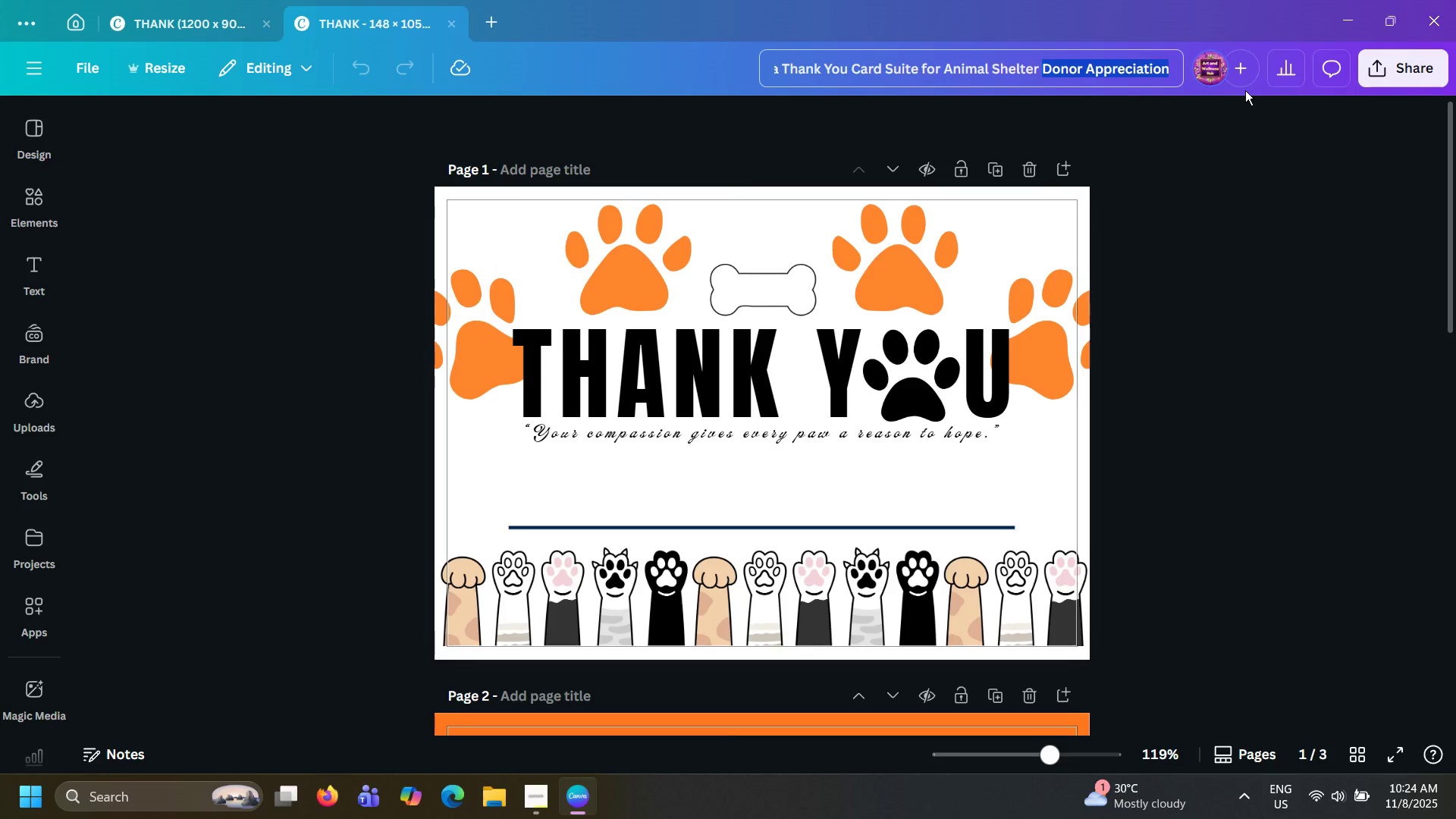 
key(Backspace)
 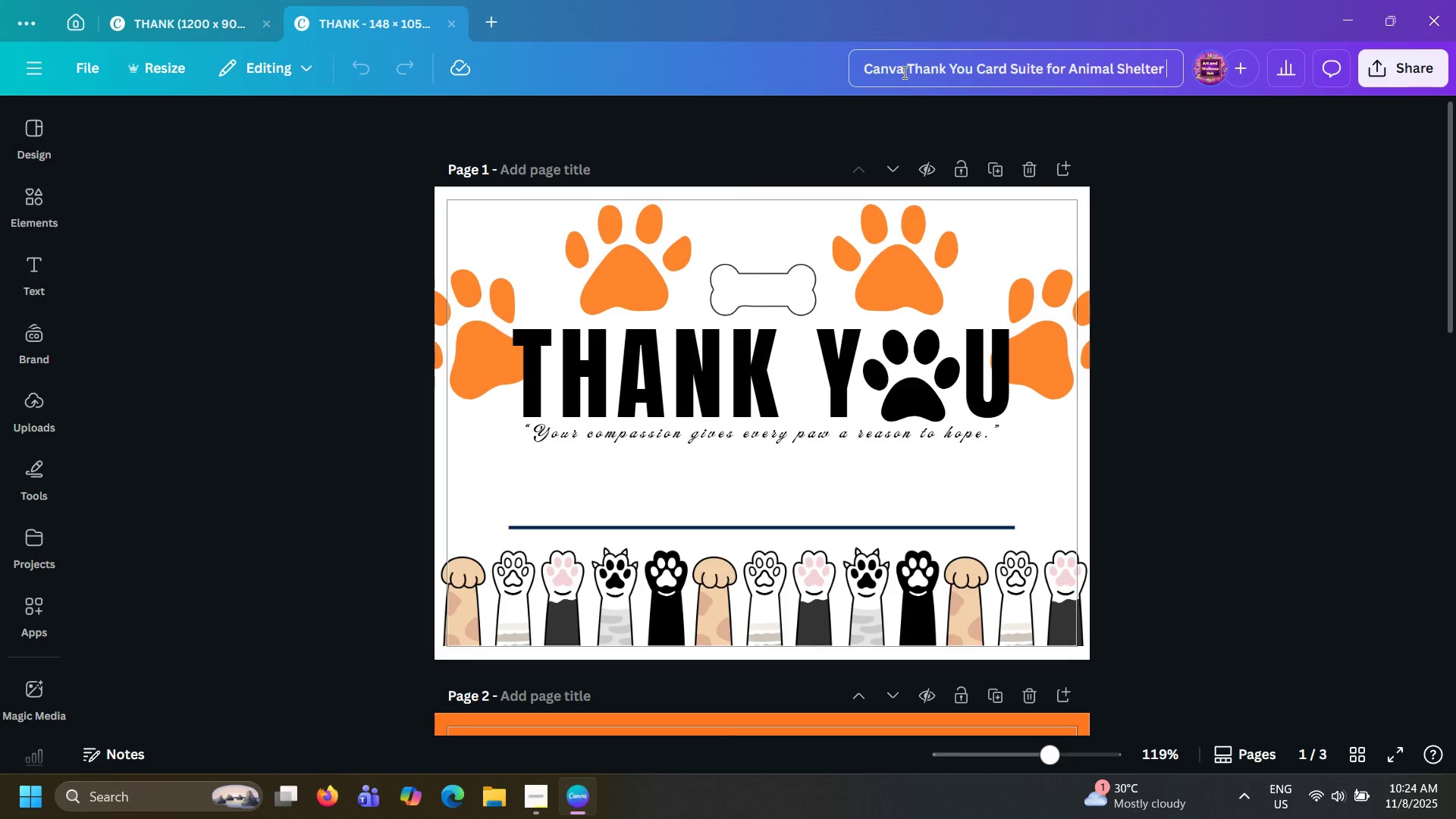 
left_click_drag(start_coordinate=[903, 72], to_coordinate=[824, 72])
 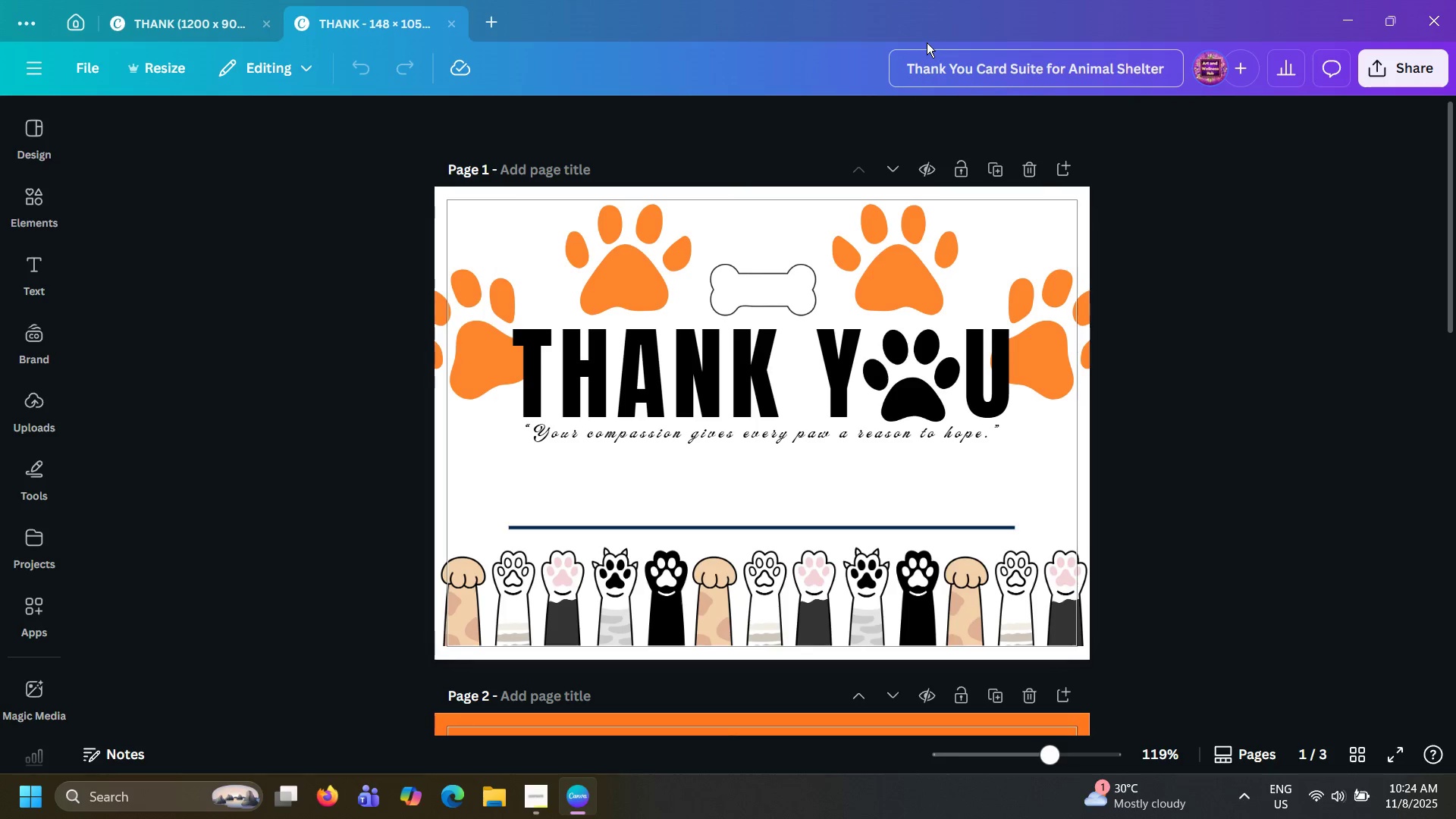 
key(Backspace)
 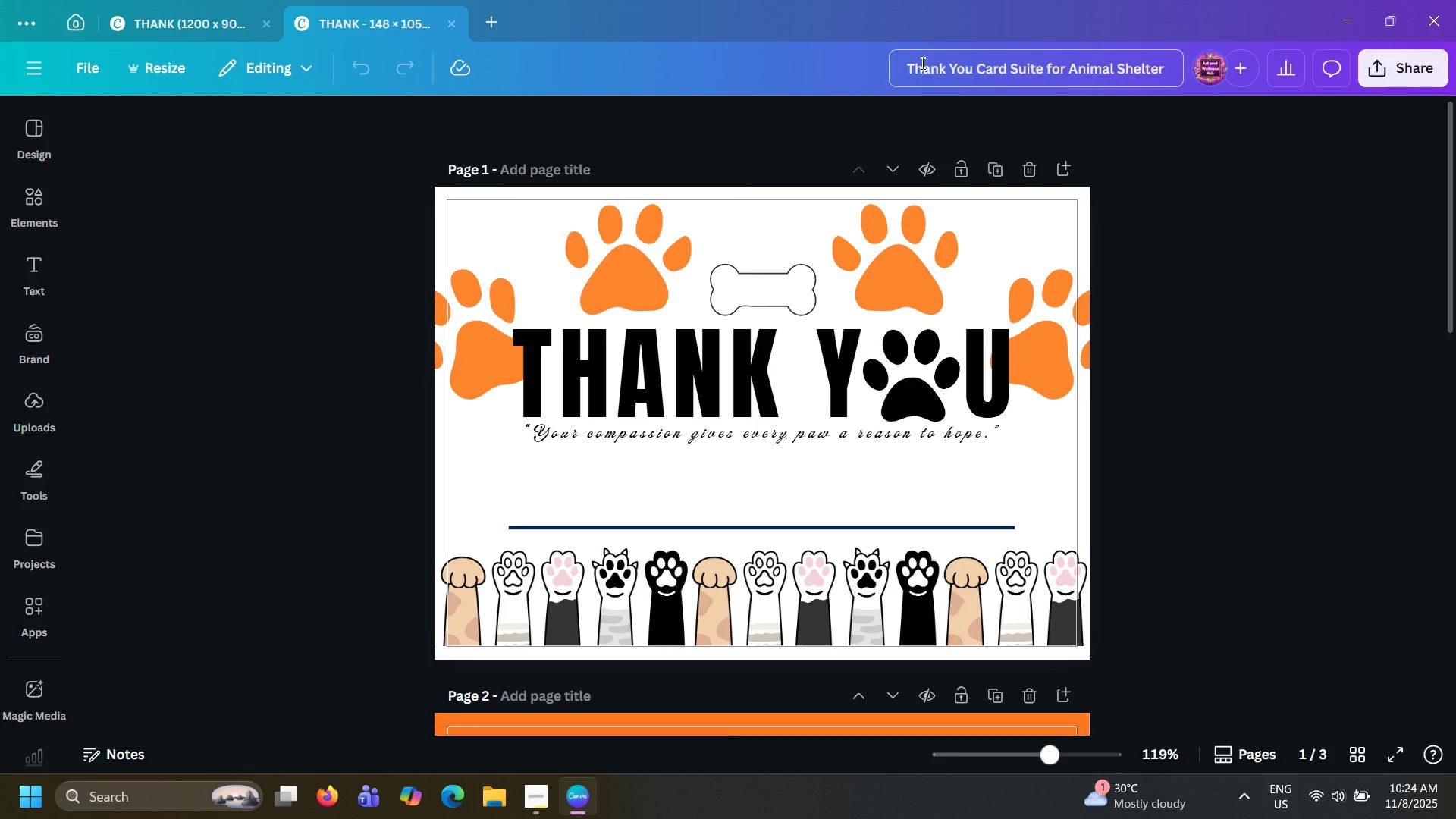 
hold_key(key=ShiftLeft, duration=0.95)
 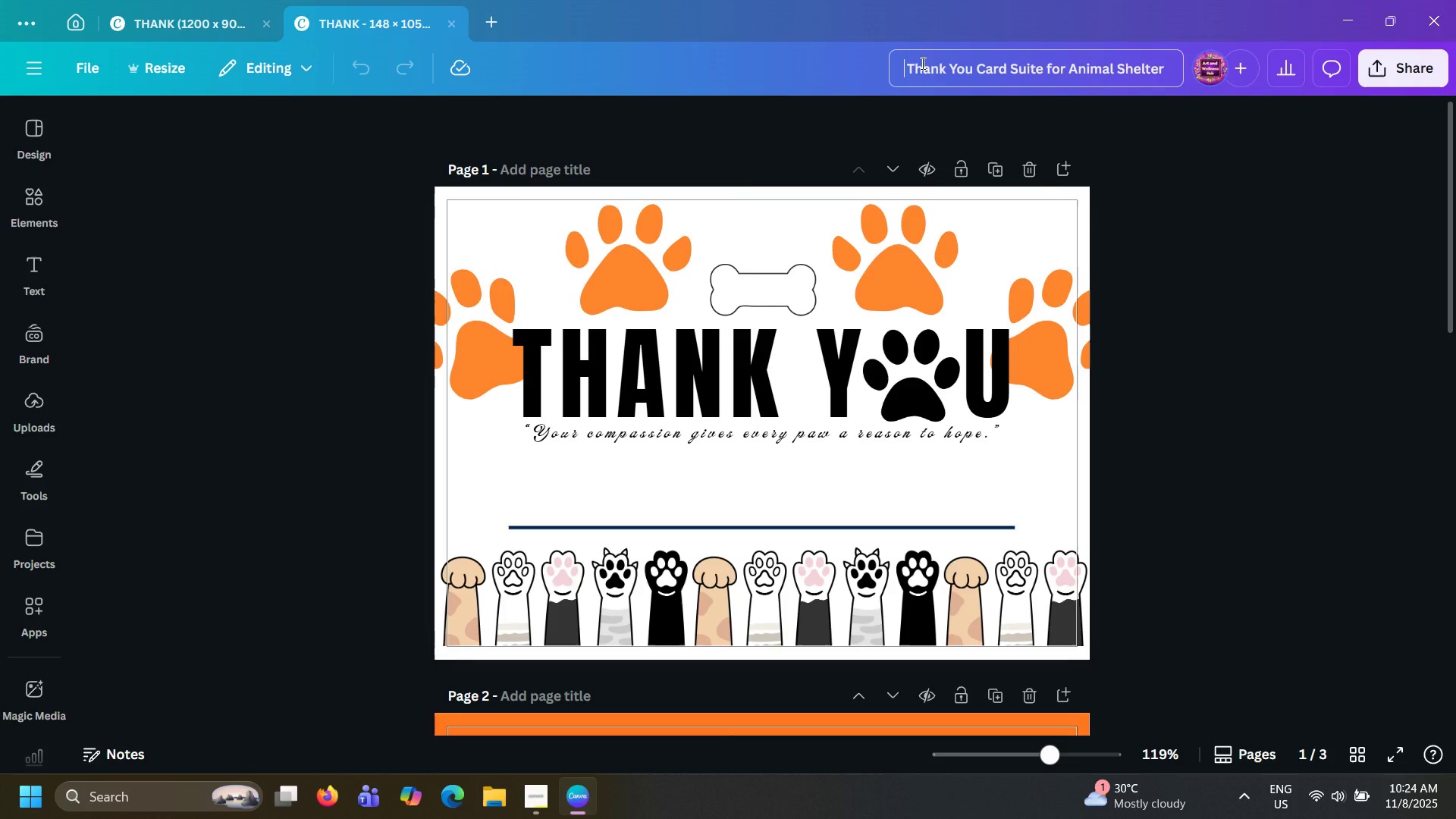 
wait(7.2)
 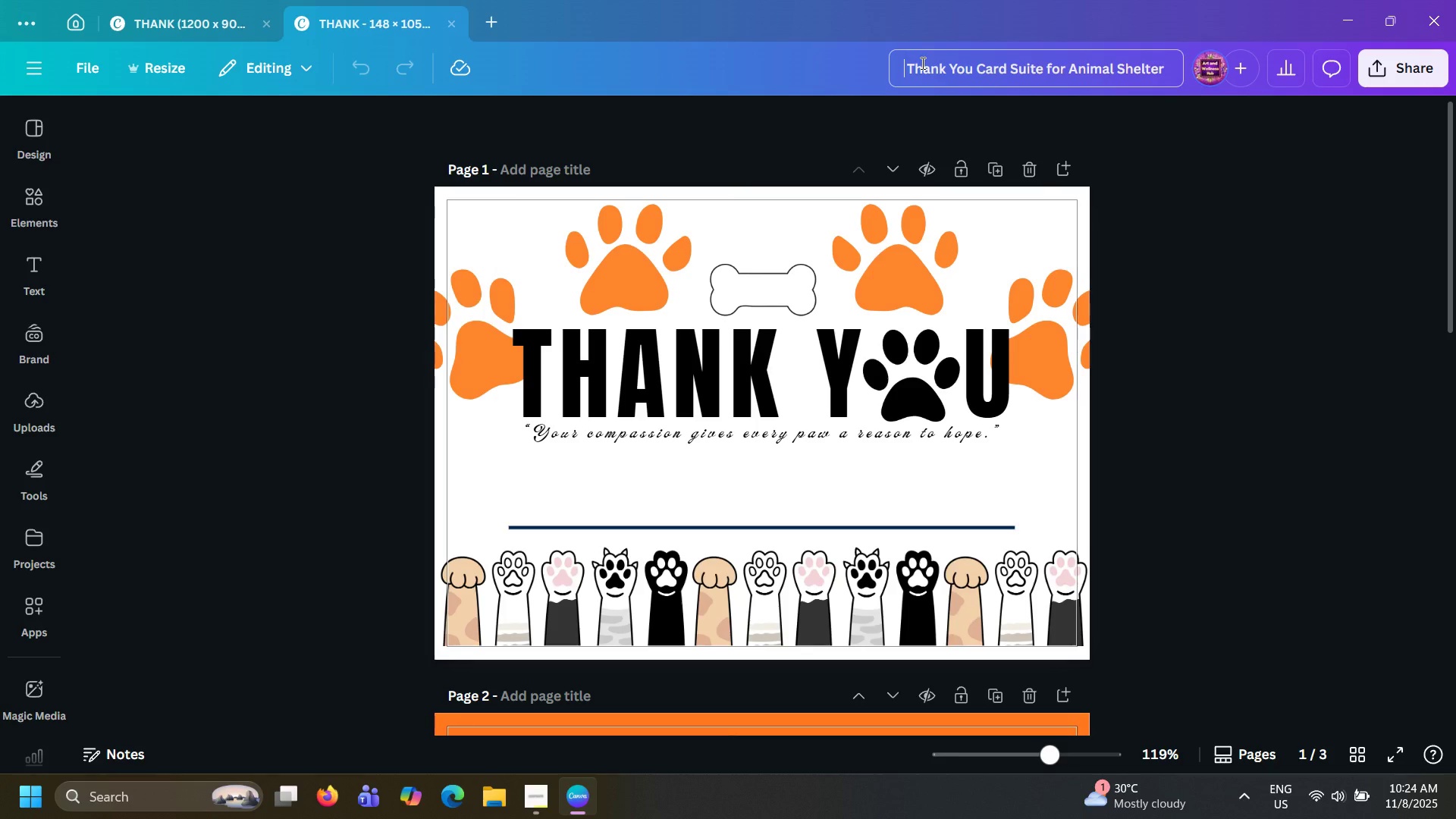 
type(PRITN)
key(Backspace)
key(Backspace)
type(NT VERSION)
 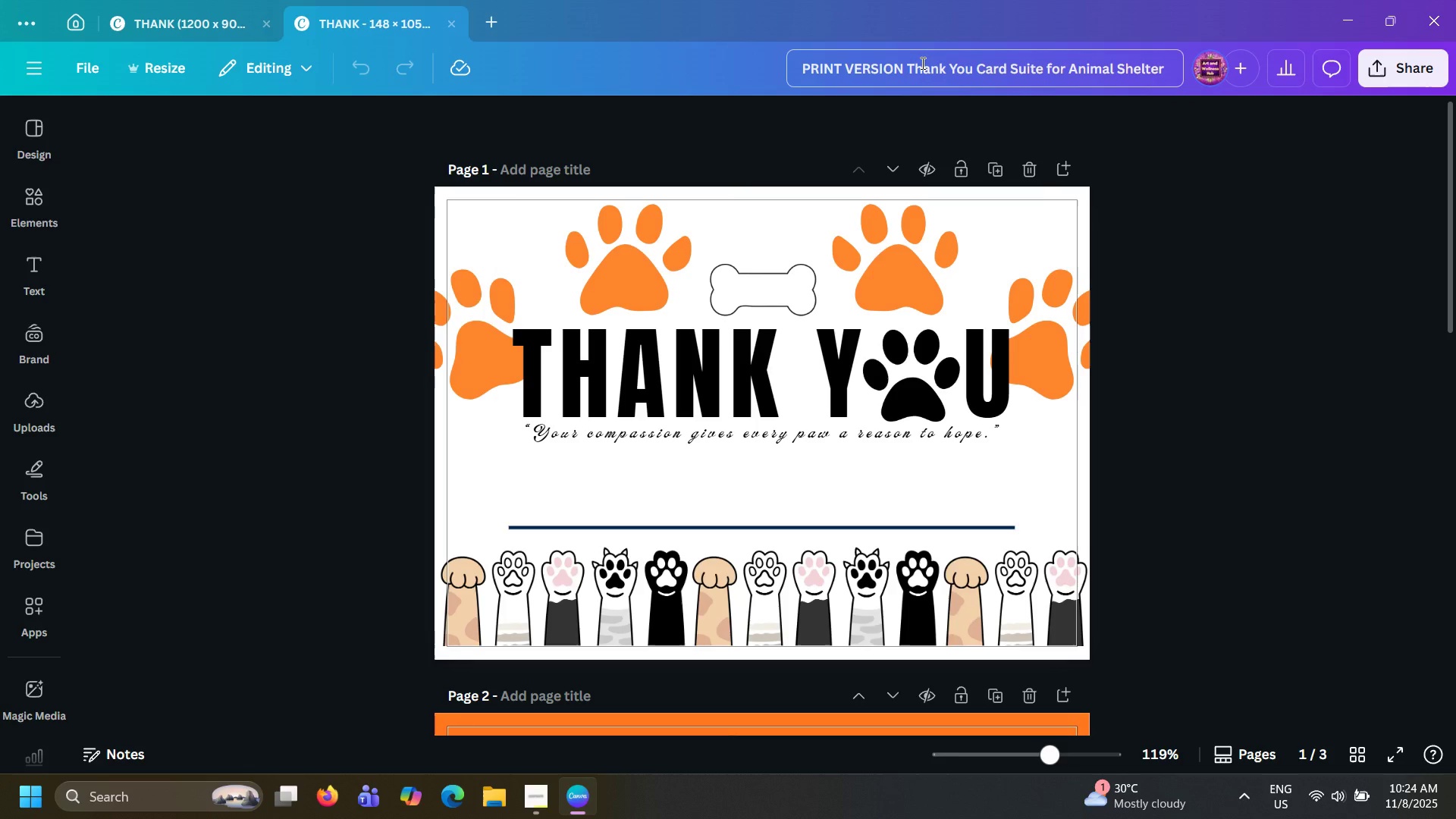 
key(ArrowRight)
 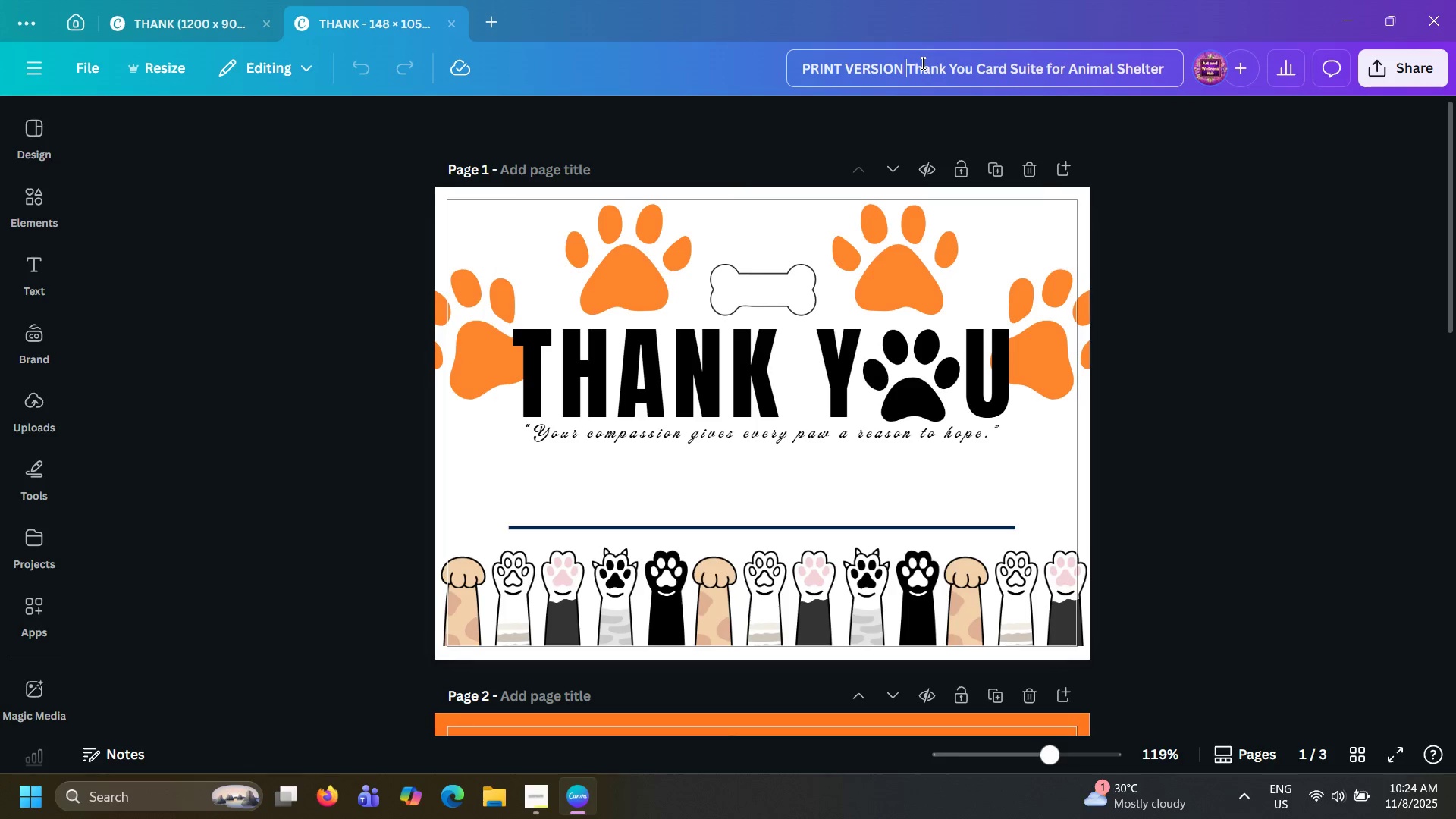 
key(Backspace)
 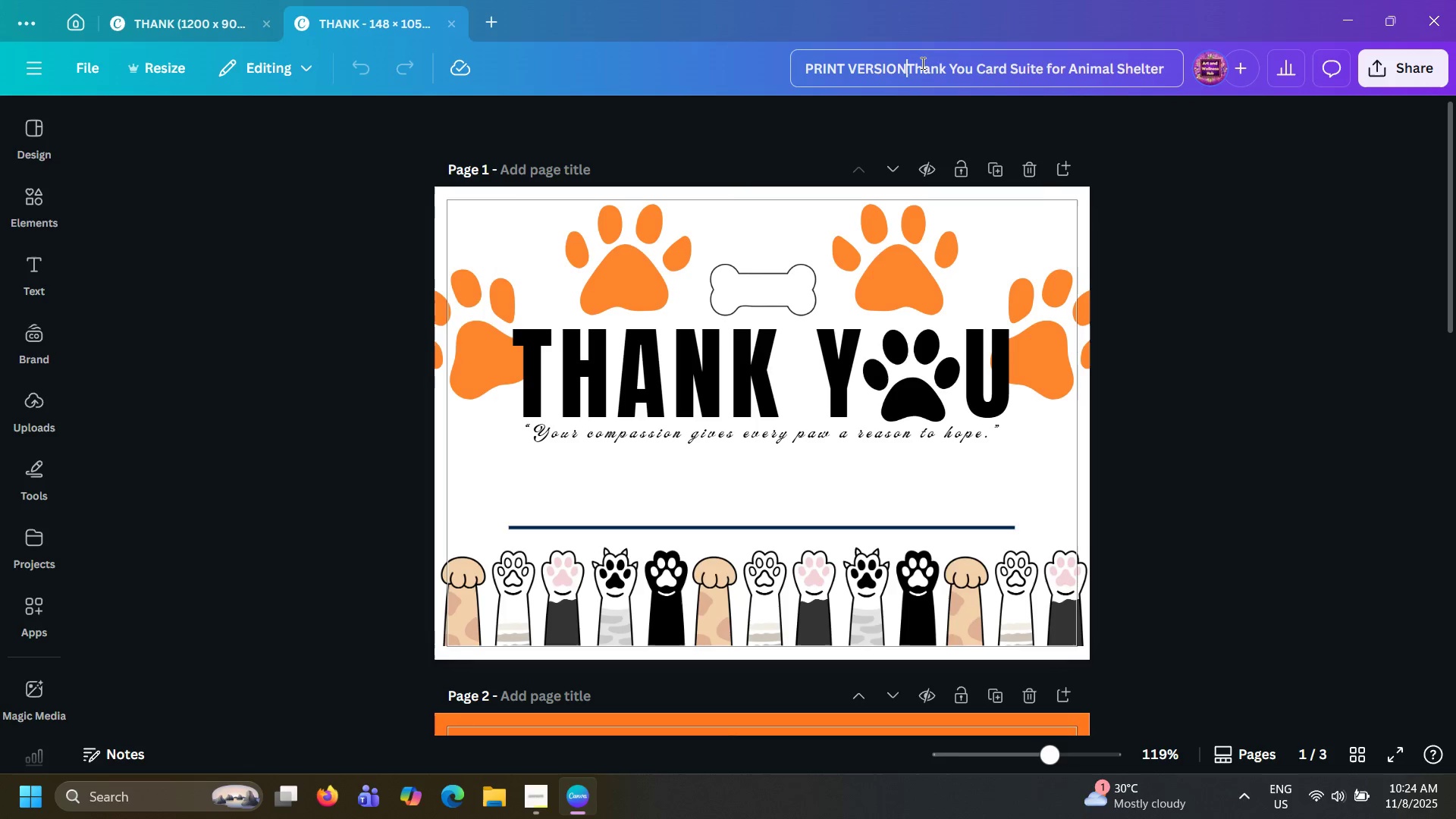 
key(Shift+ShiftRight)
 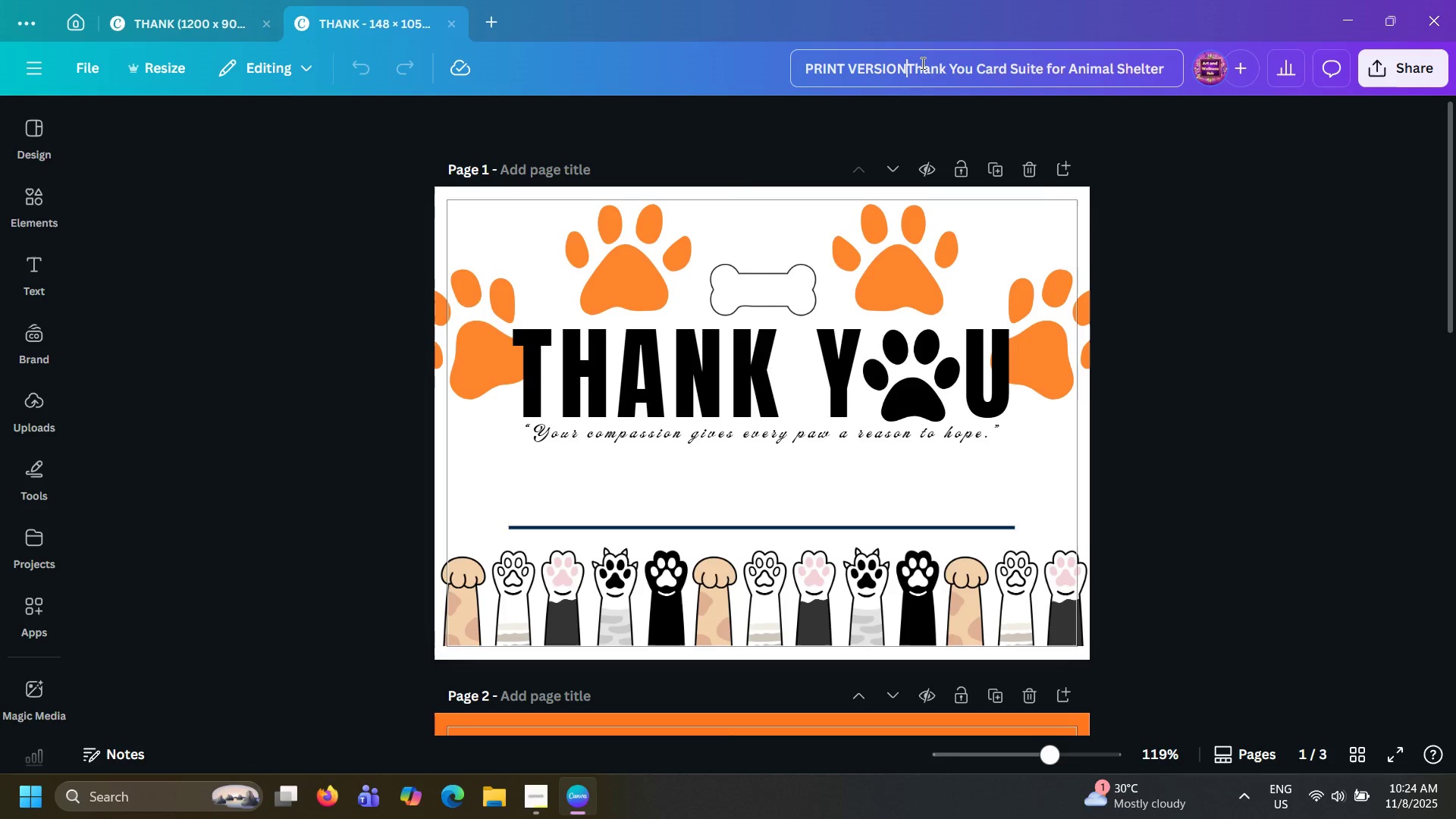 
key(Shift+Minus)
 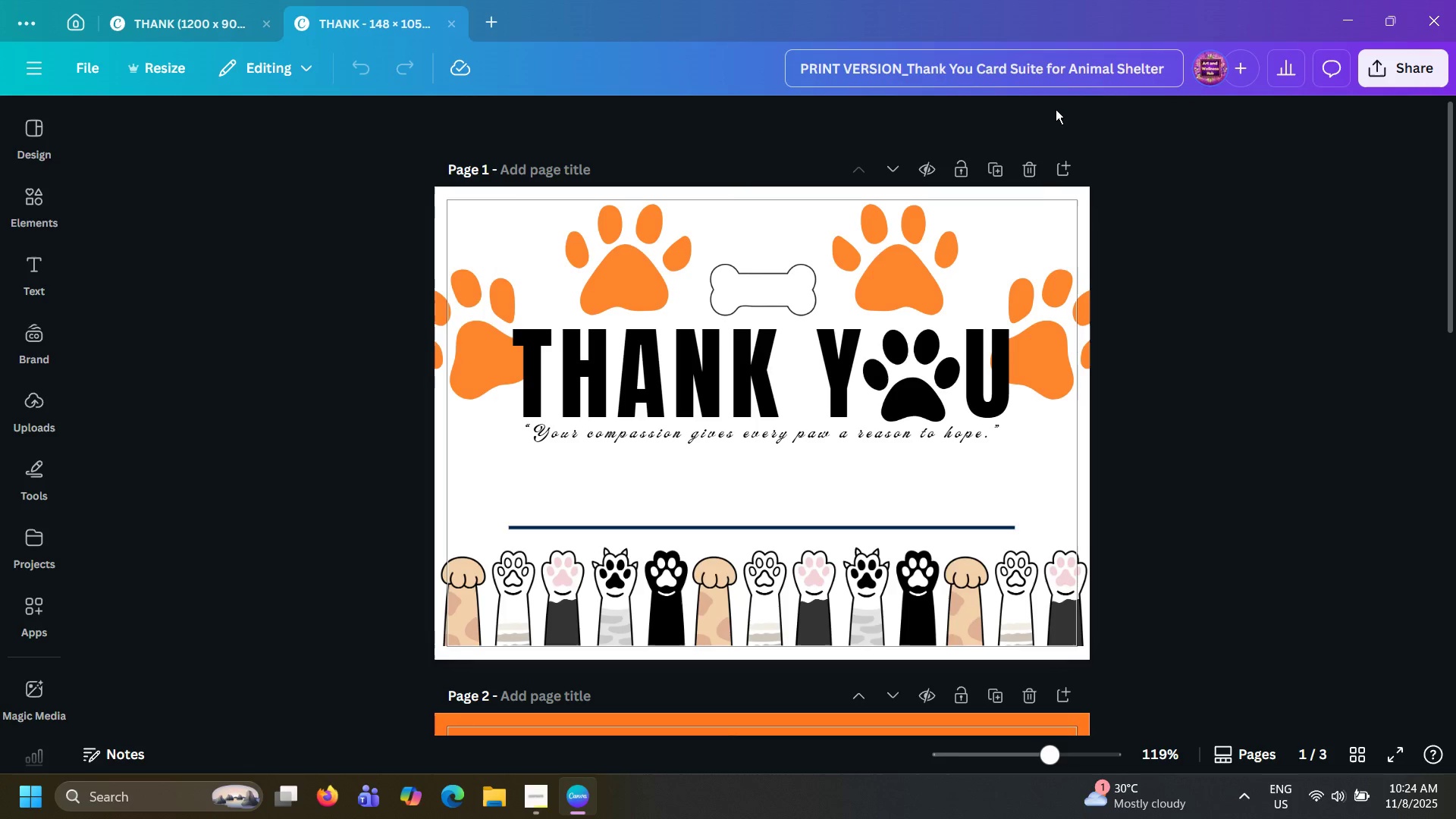 
left_click([1174, 187])
 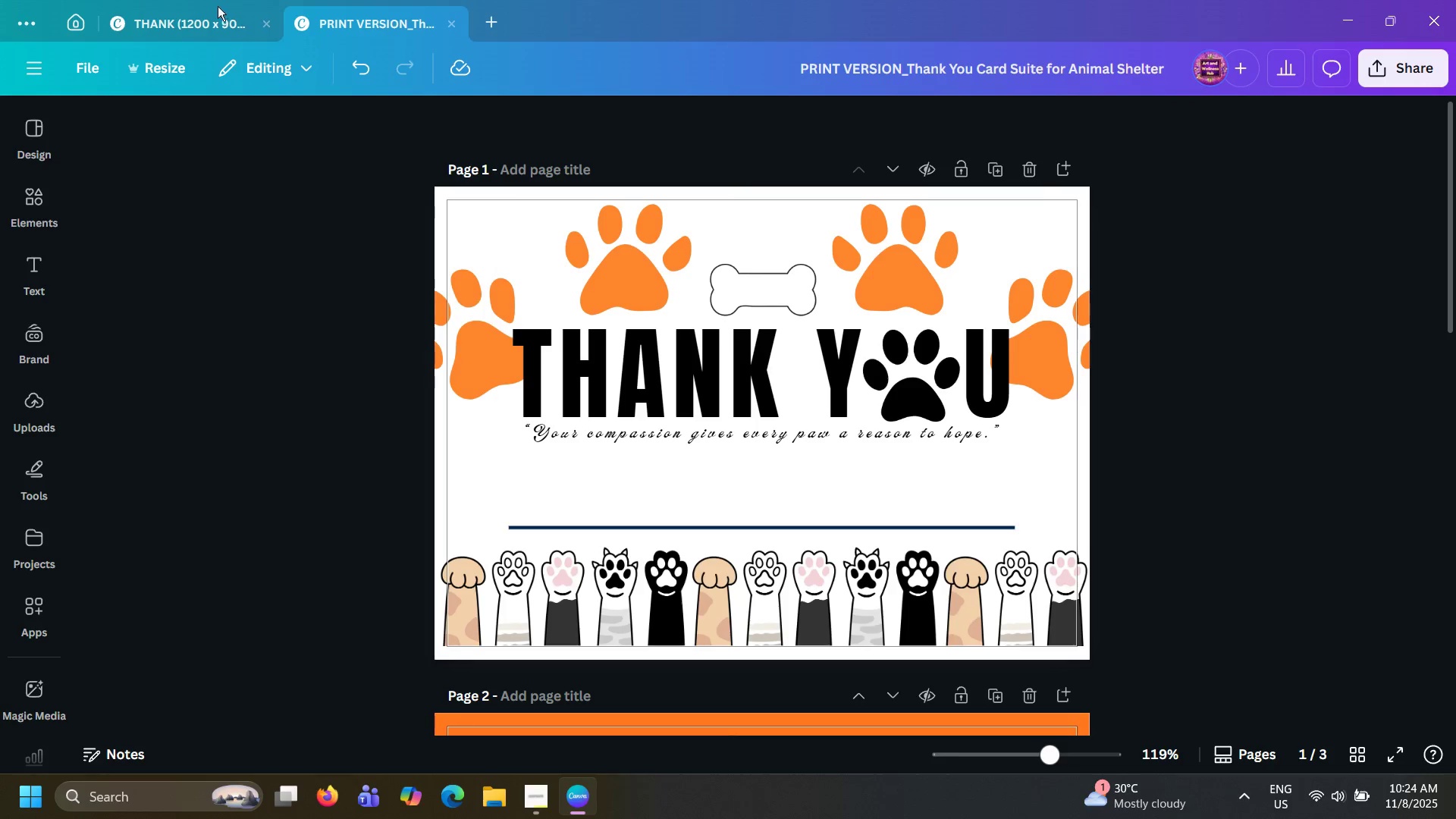 
left_click([201, 22])
 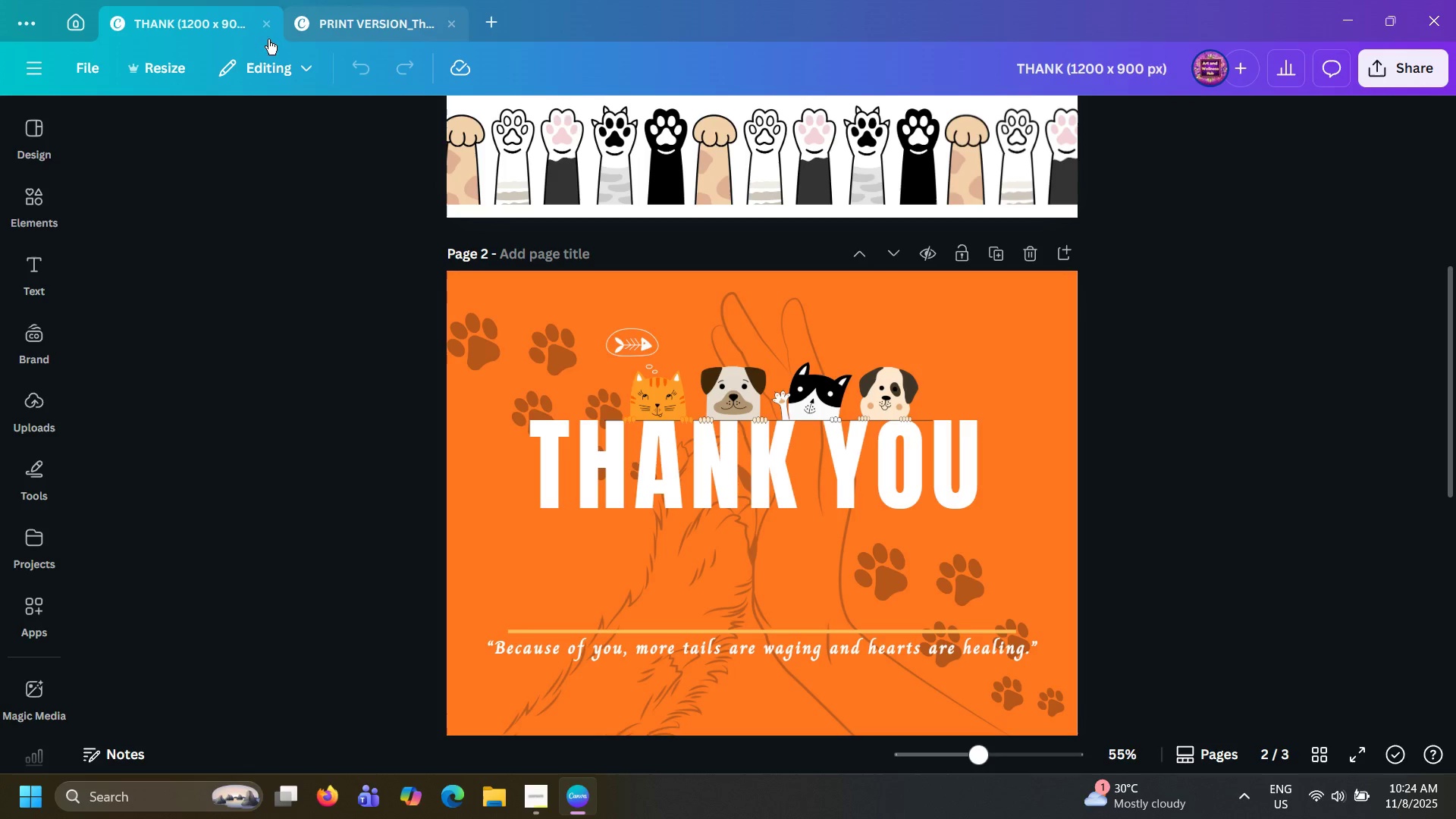 
left_click([340, 26])
 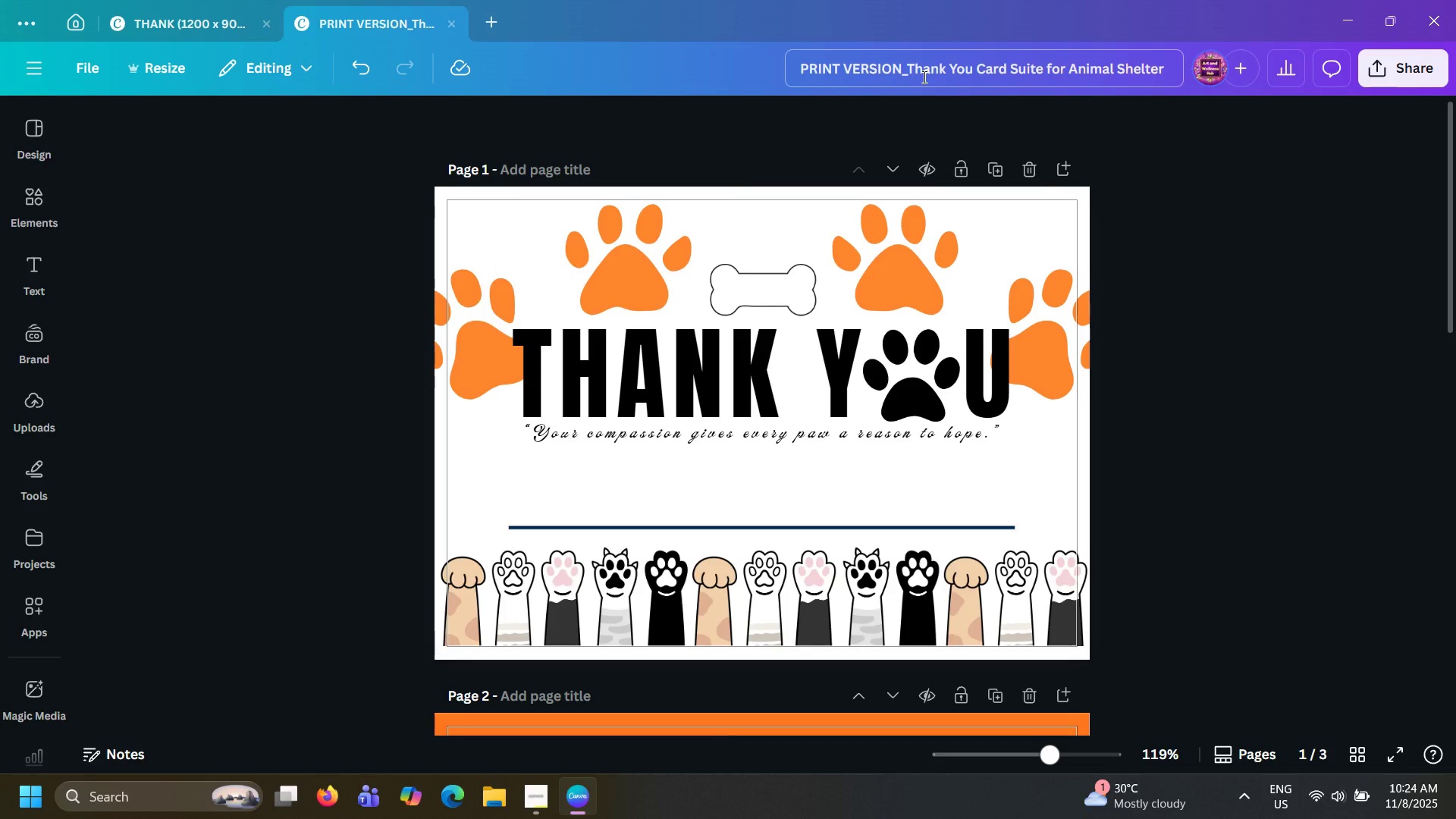 
double_click([923, 77])
 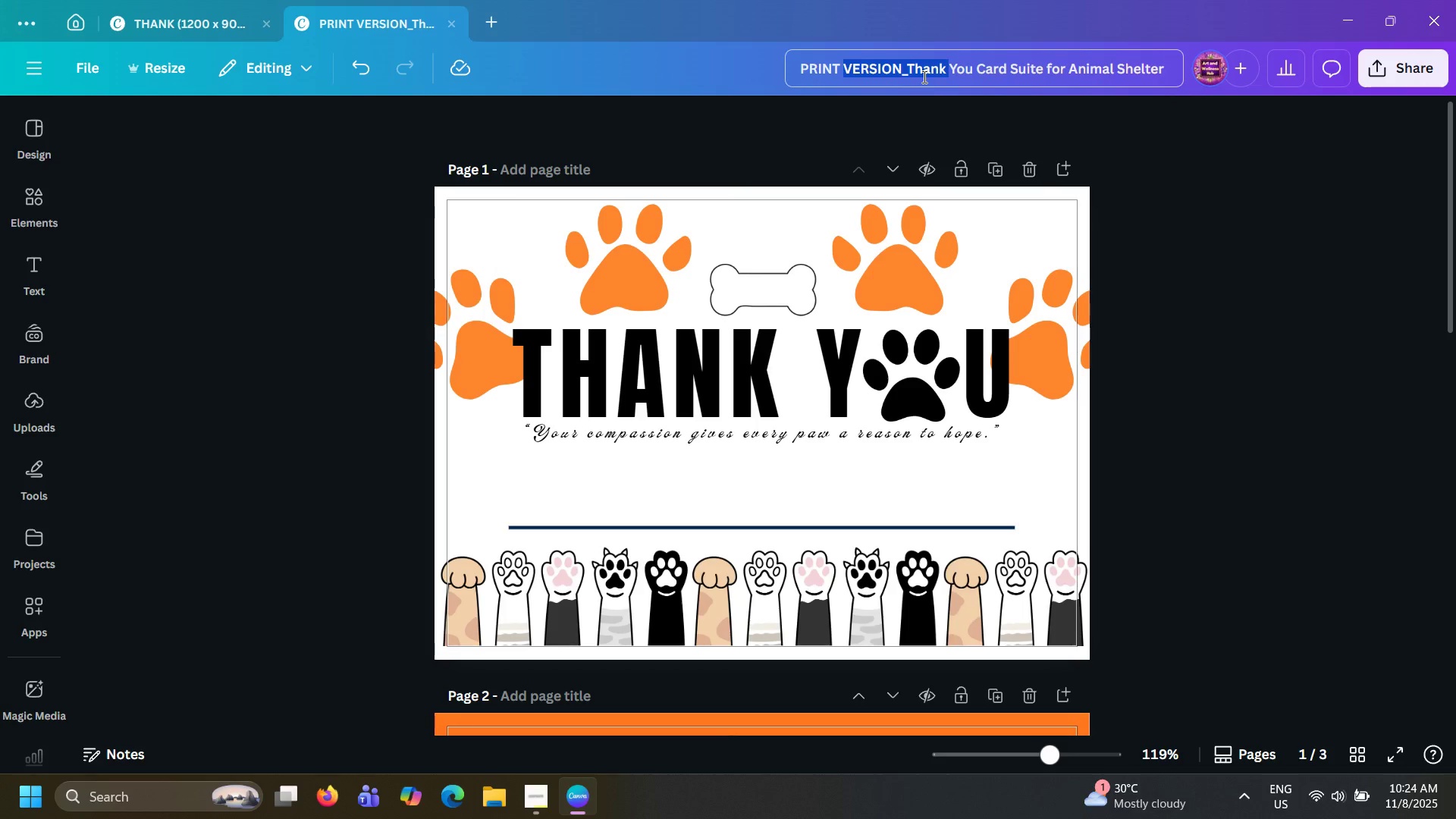 
triple_click([923, 77])
 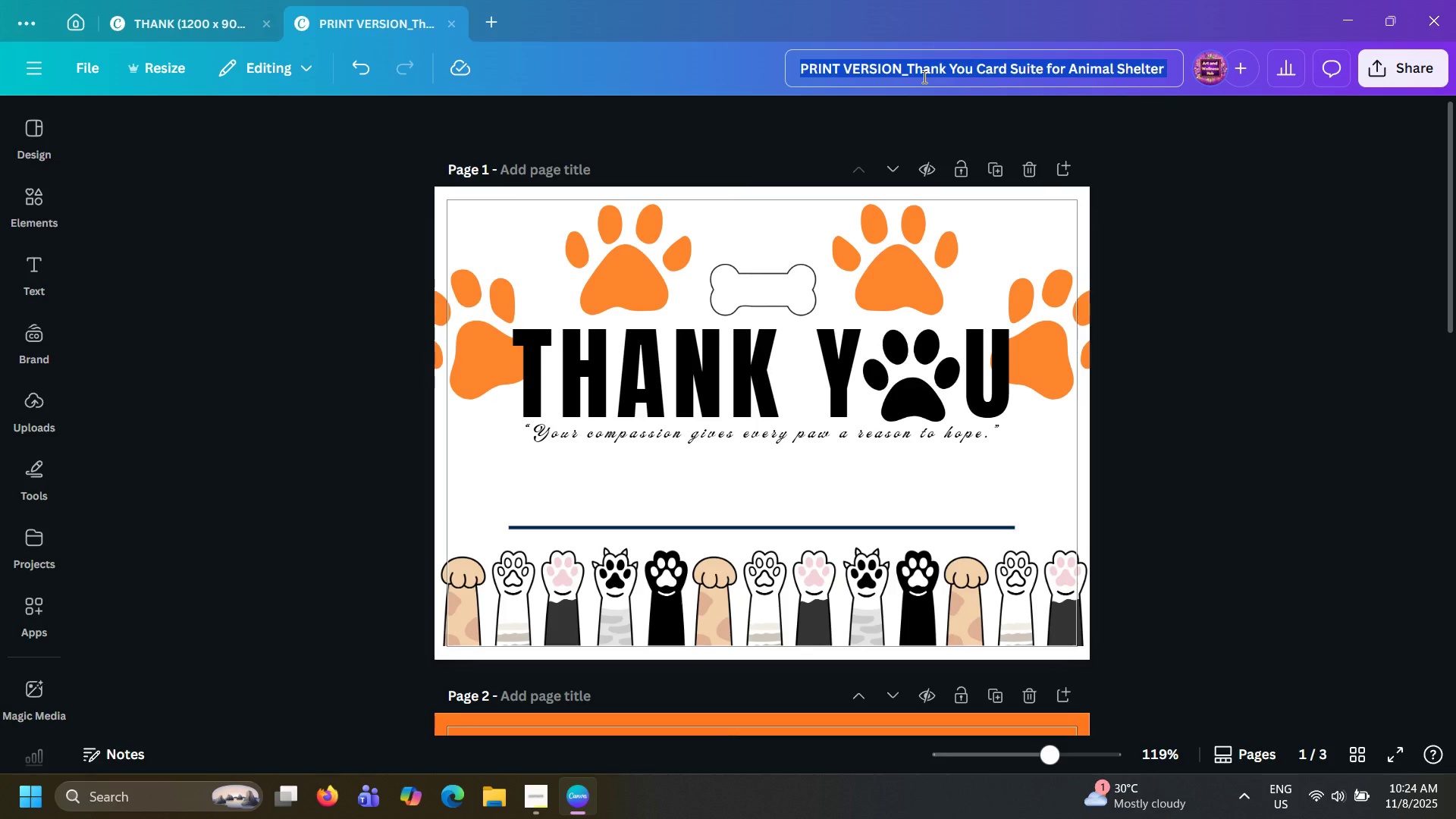 
key(Control+C)
 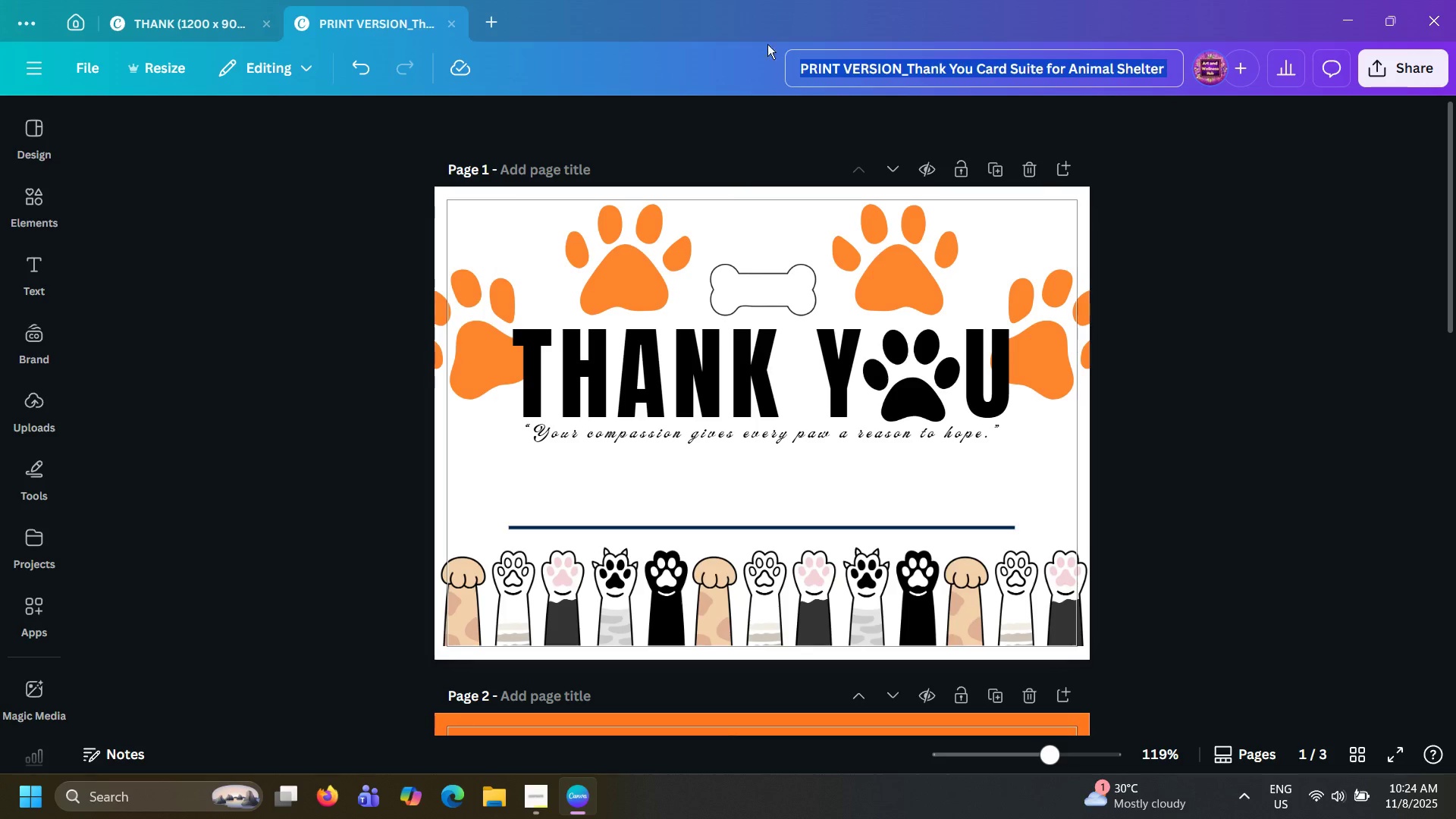 
left_click([218, 20])
 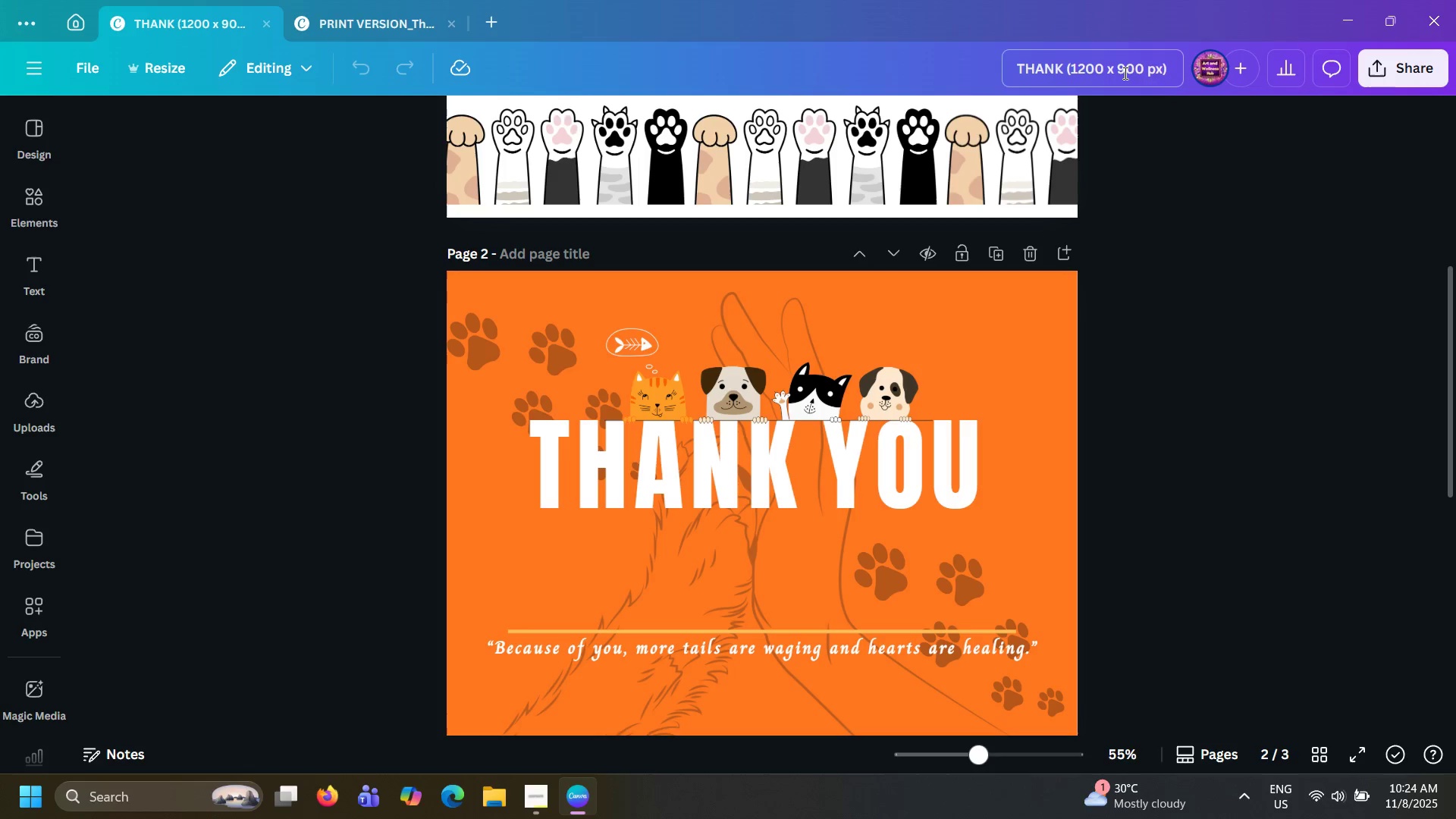 
double_click([1124, 73])
 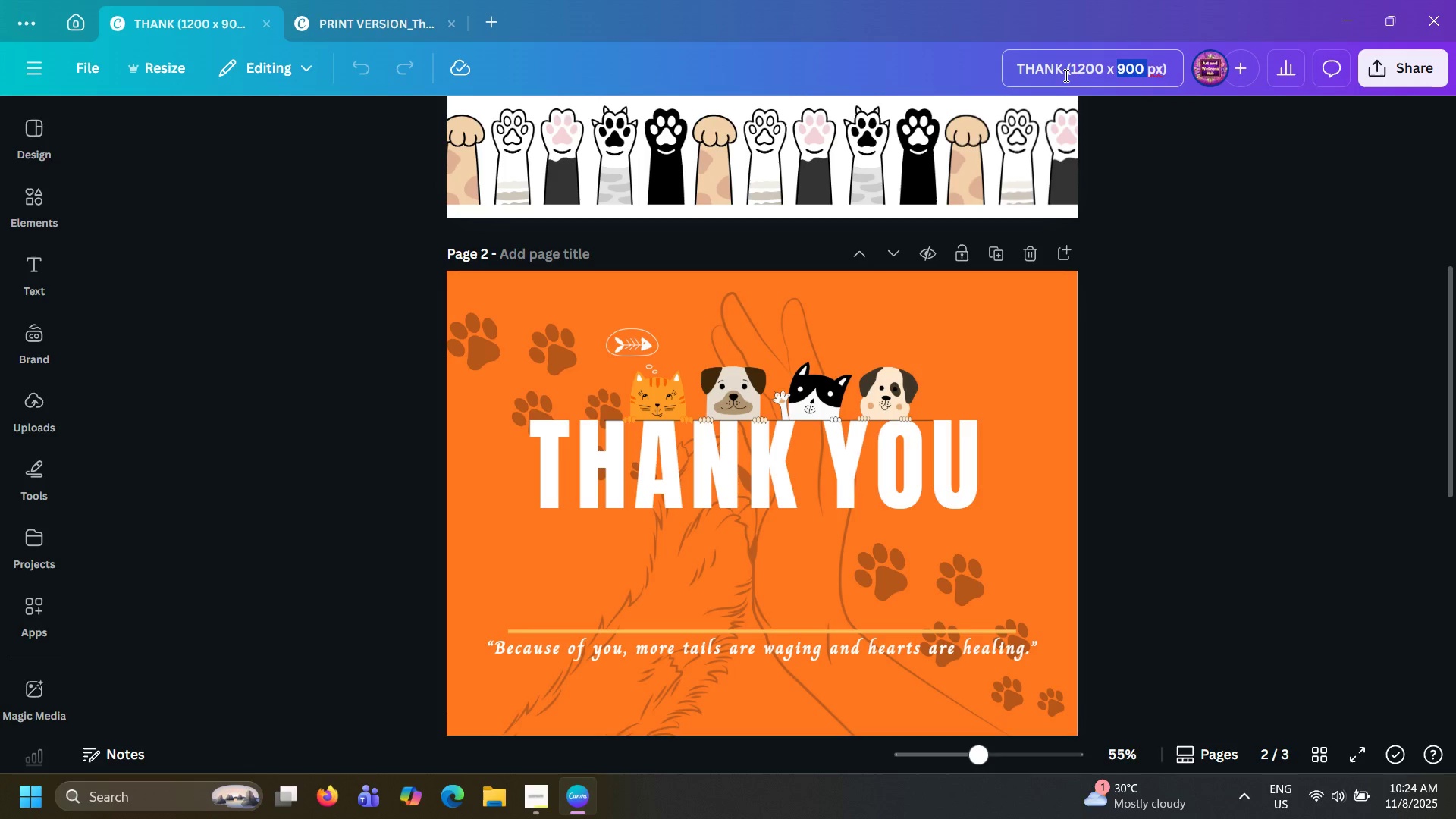 
left_click([1064, 74])
 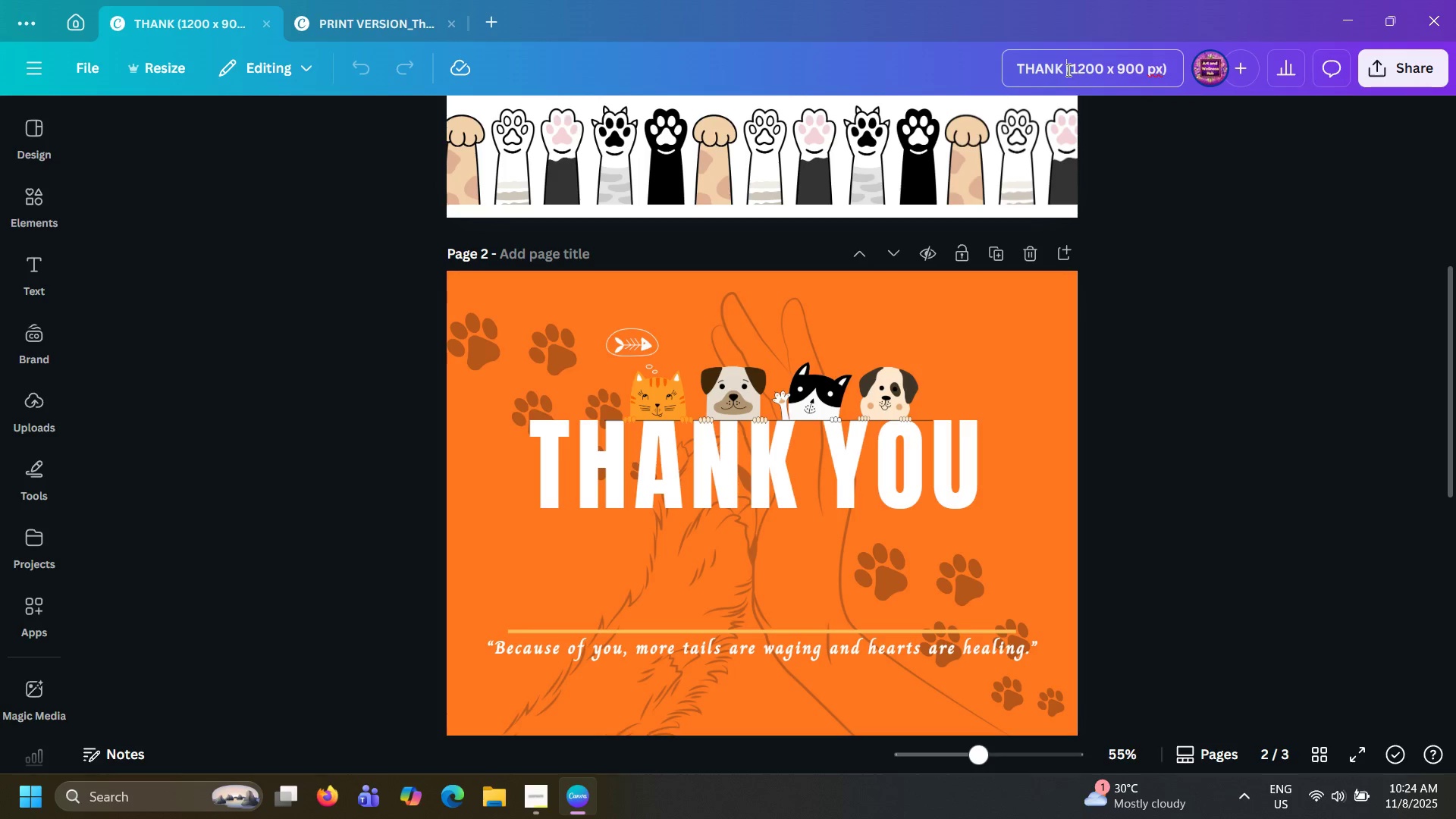 
left_click_drag(start_coordinate=[1067, 70], to_coordinate=[990, 69])
 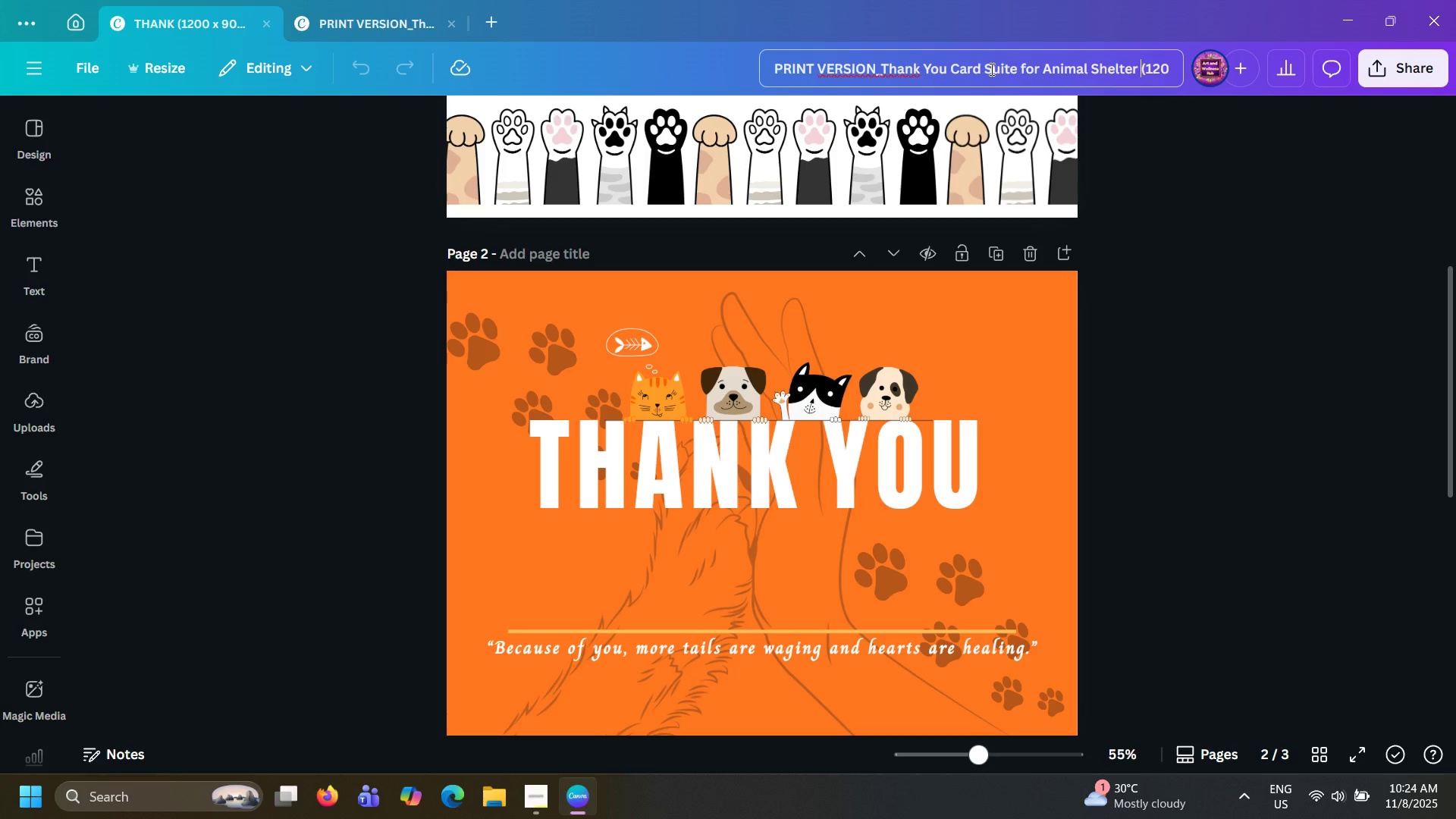 
key(Control+ControlLeft)
 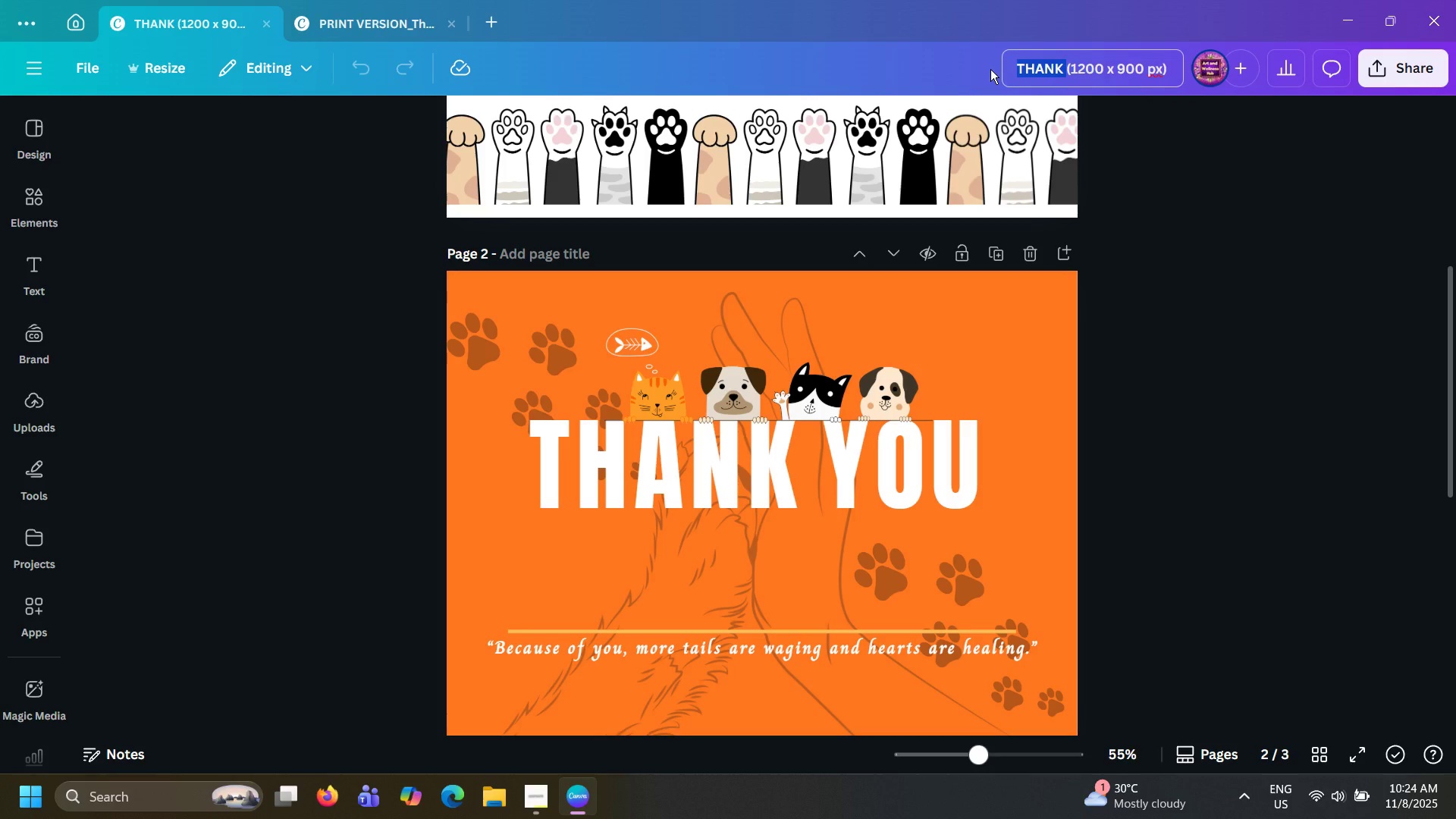 
key(Control+V)
 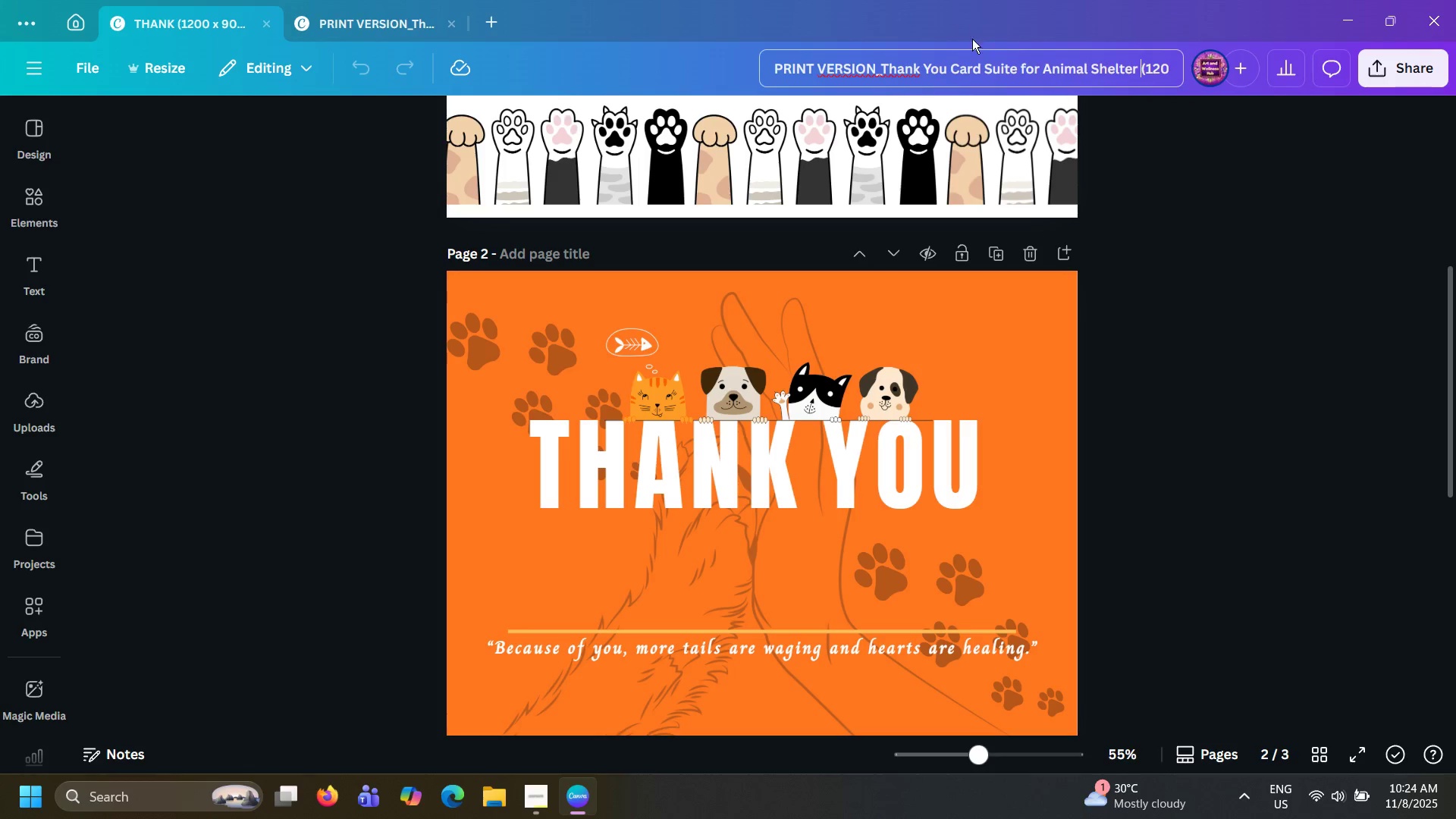 
left_click([881, 72])
 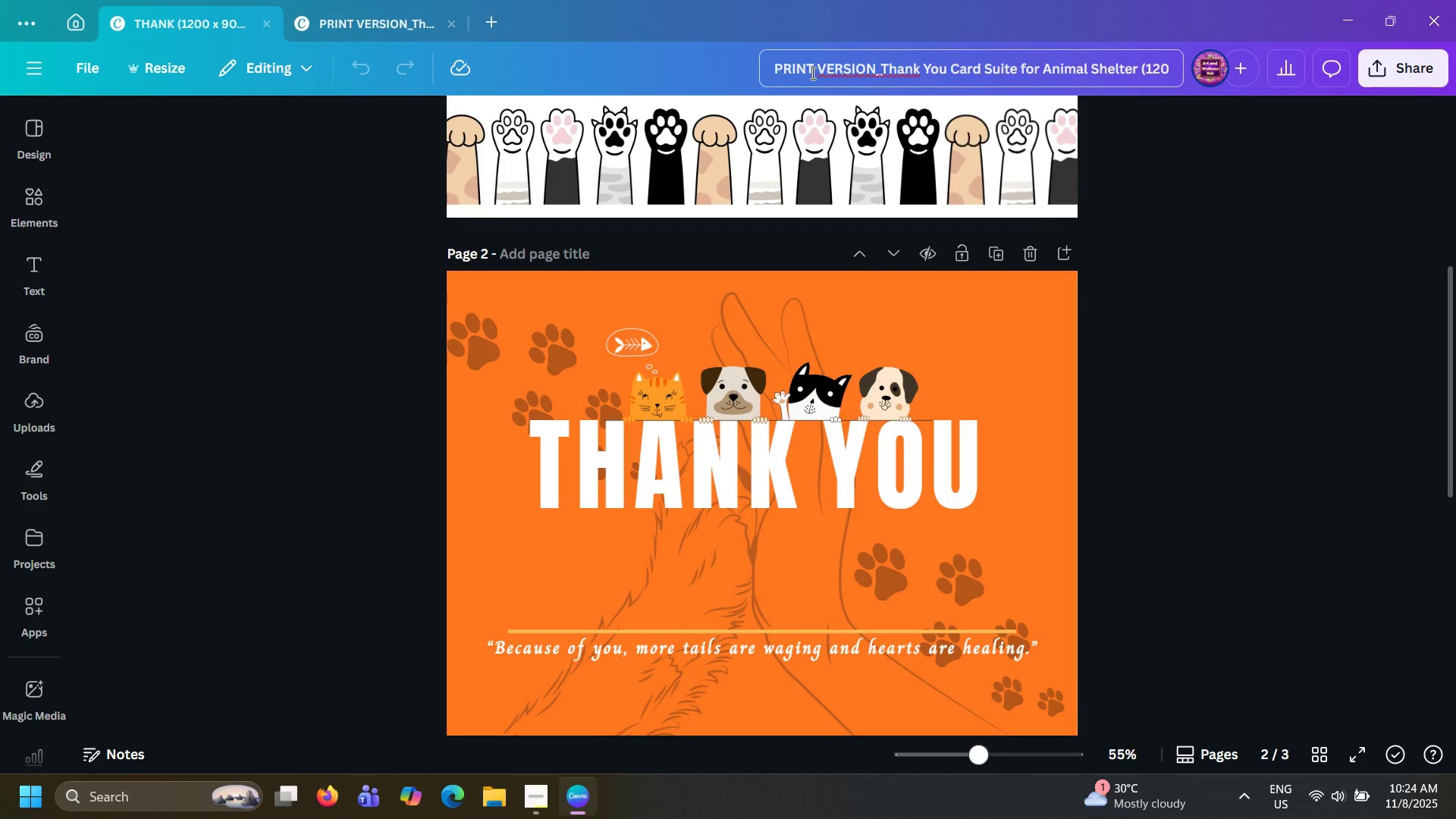 
left_click([811, 71])
 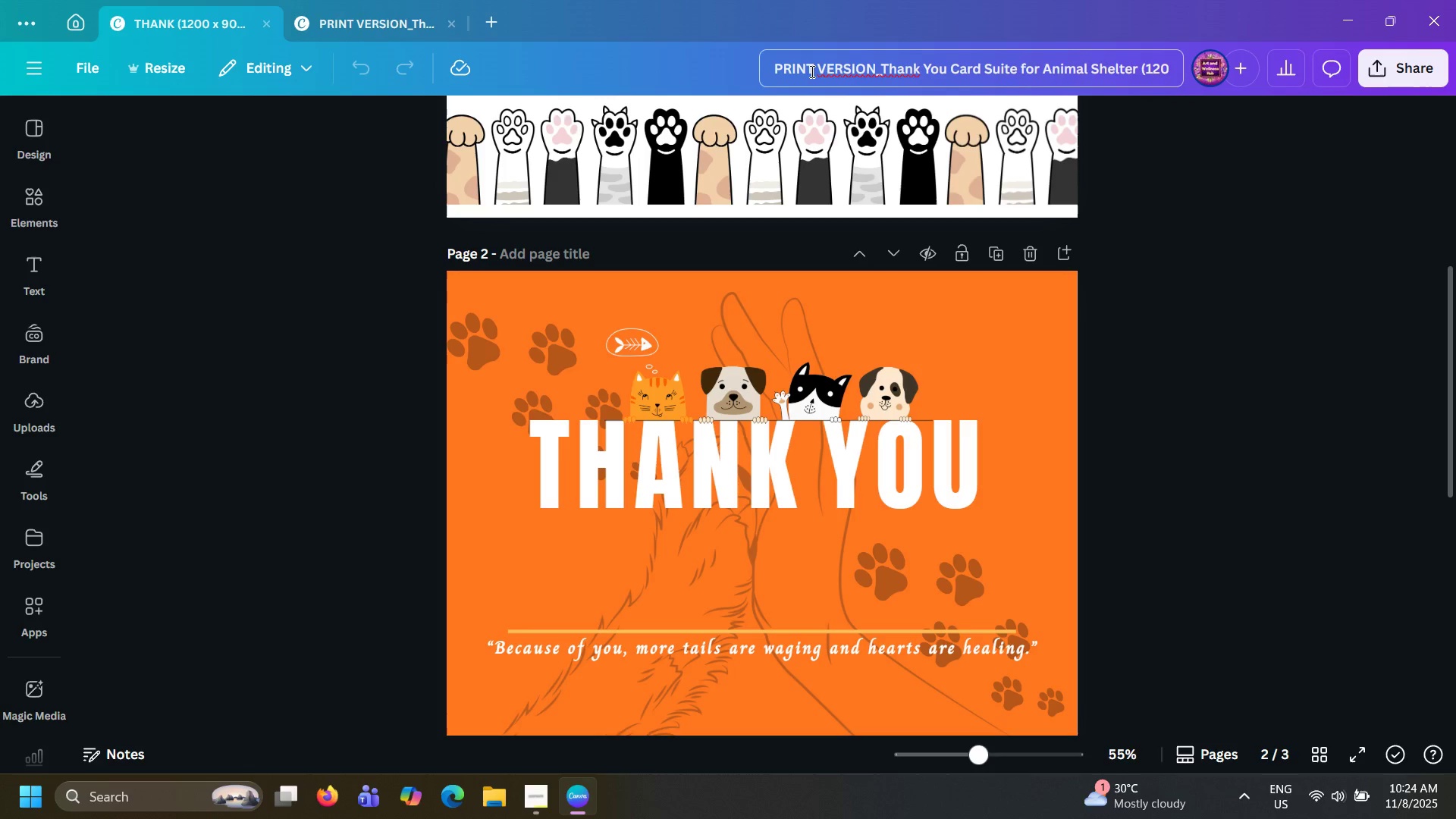 
key(Backspace)
key(Backspace)
key(Backspace)
key(Backspace)
key(Backspace)
type(DIGITAL)
 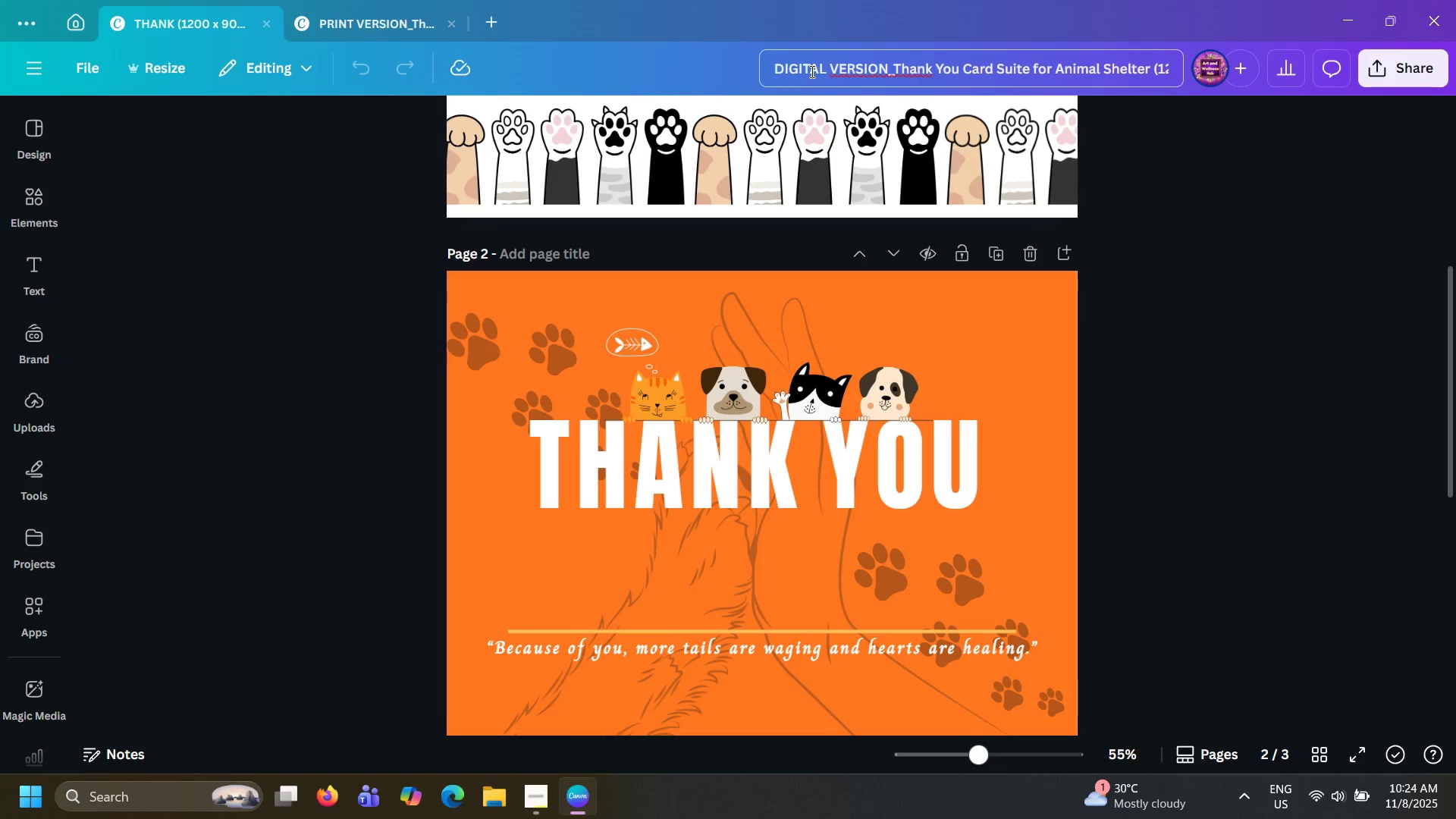 
key(Enter)
 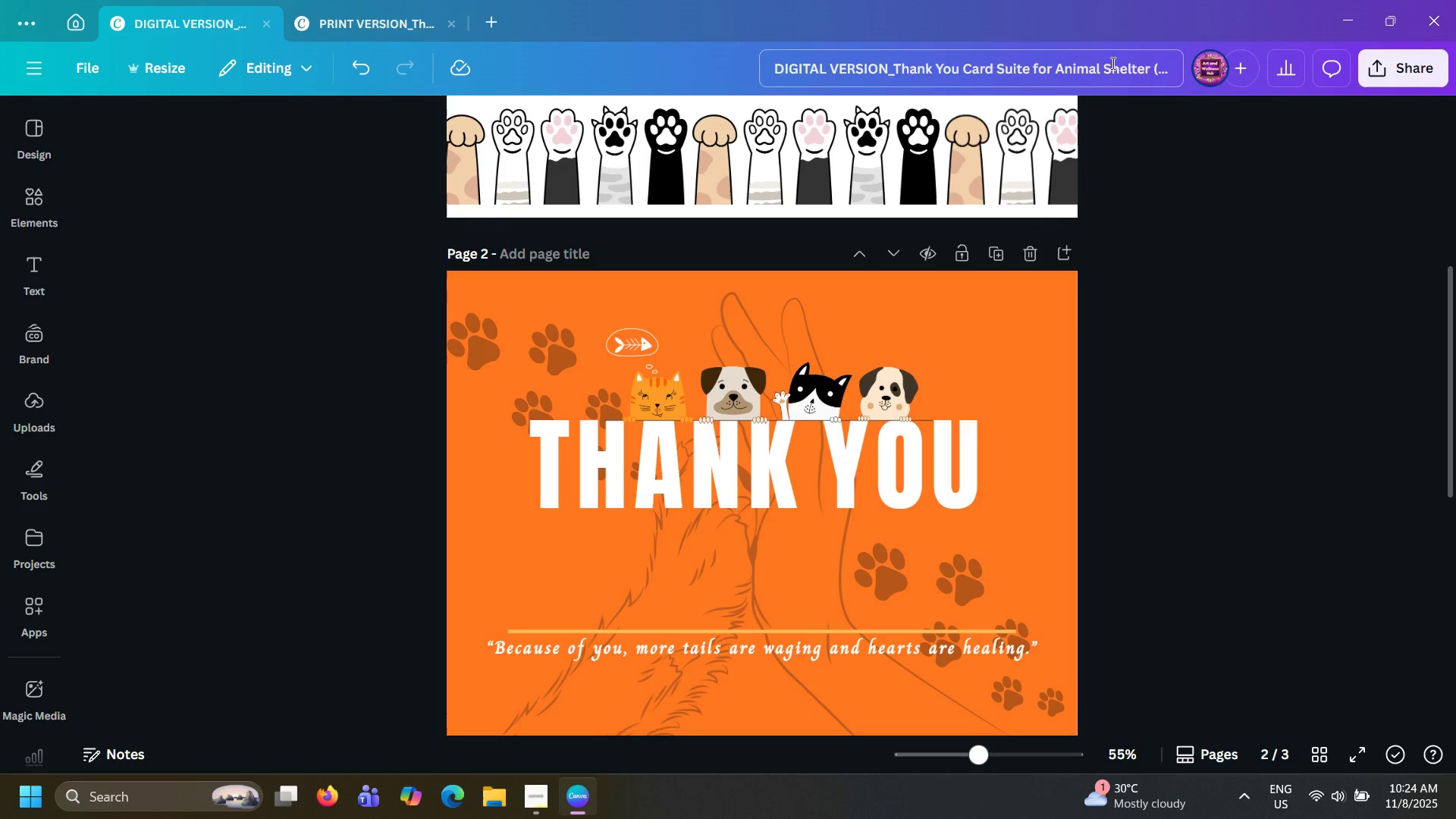 
left_click([1162, 168])
 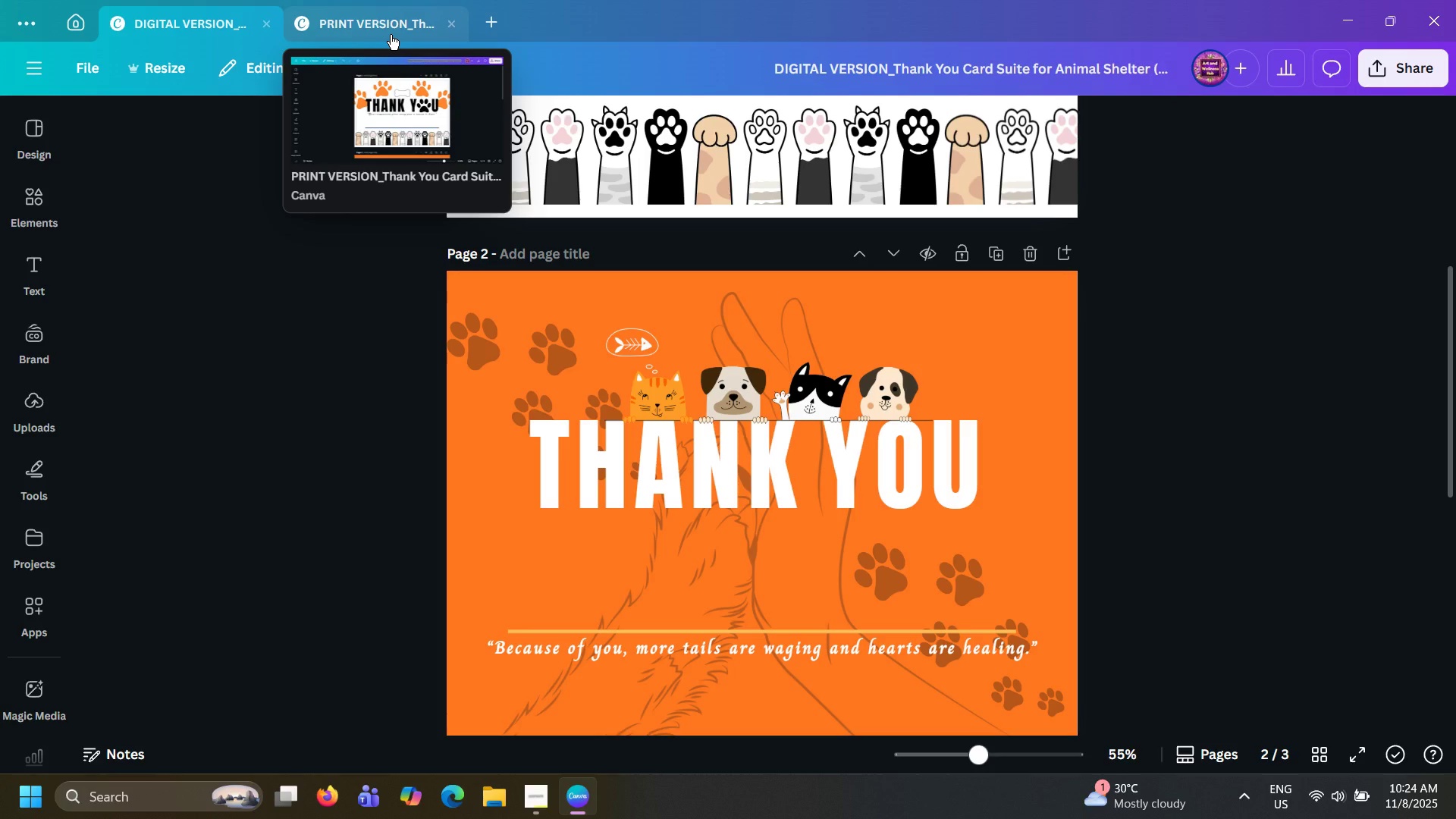 
left_click([391, 35])
 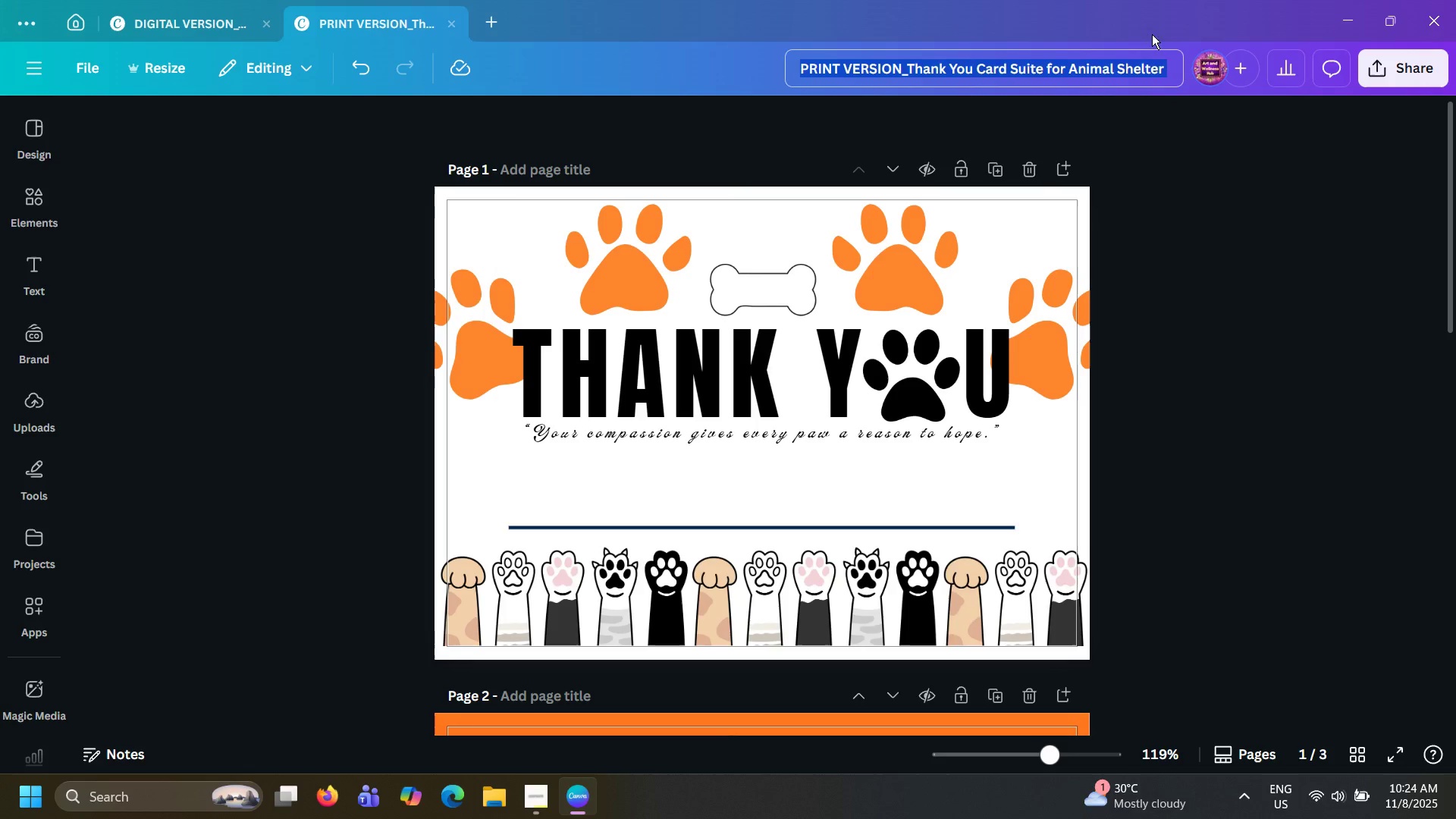 
left_click([1157, 75])
 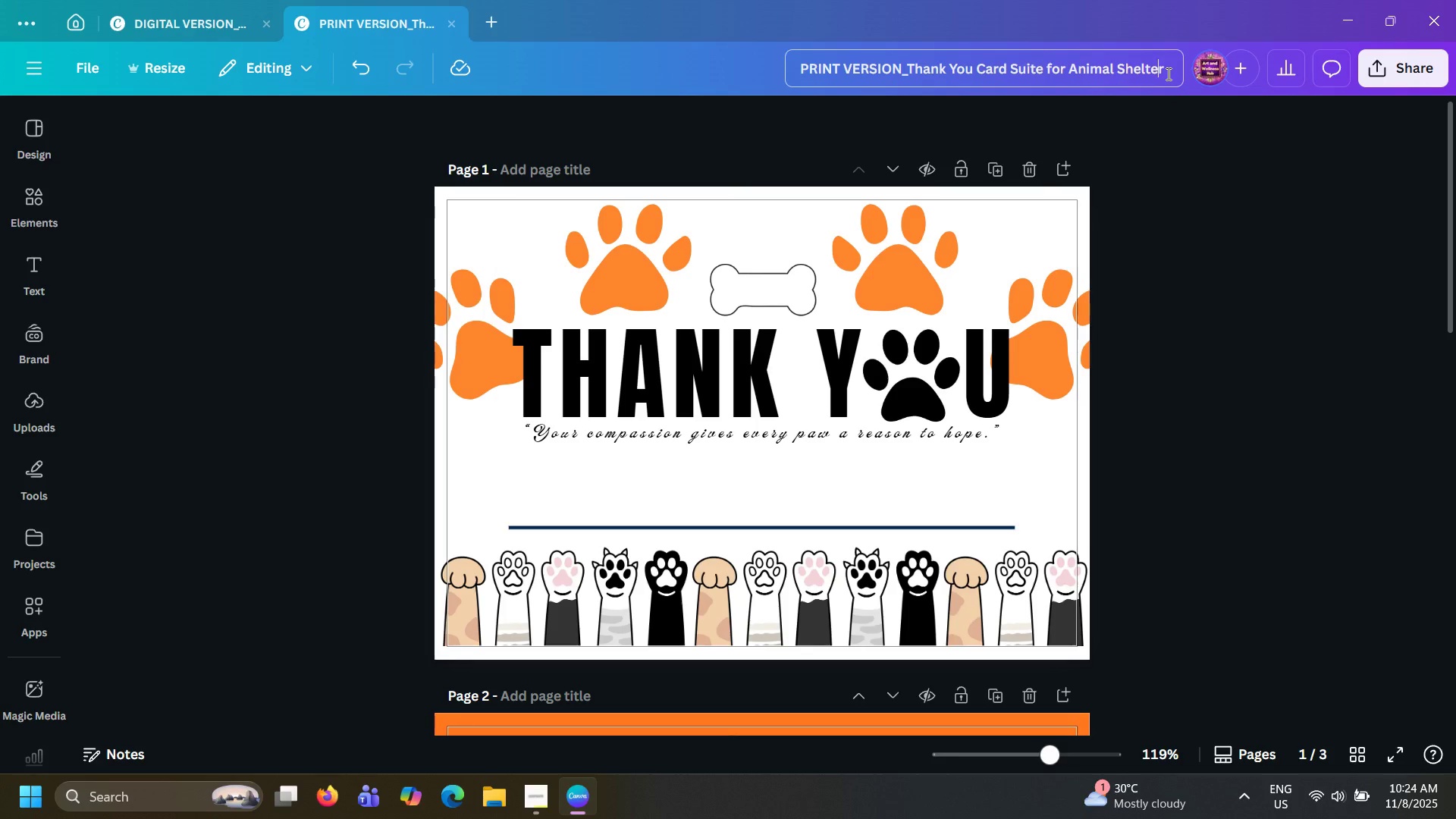 
left_click([1167, 74])
 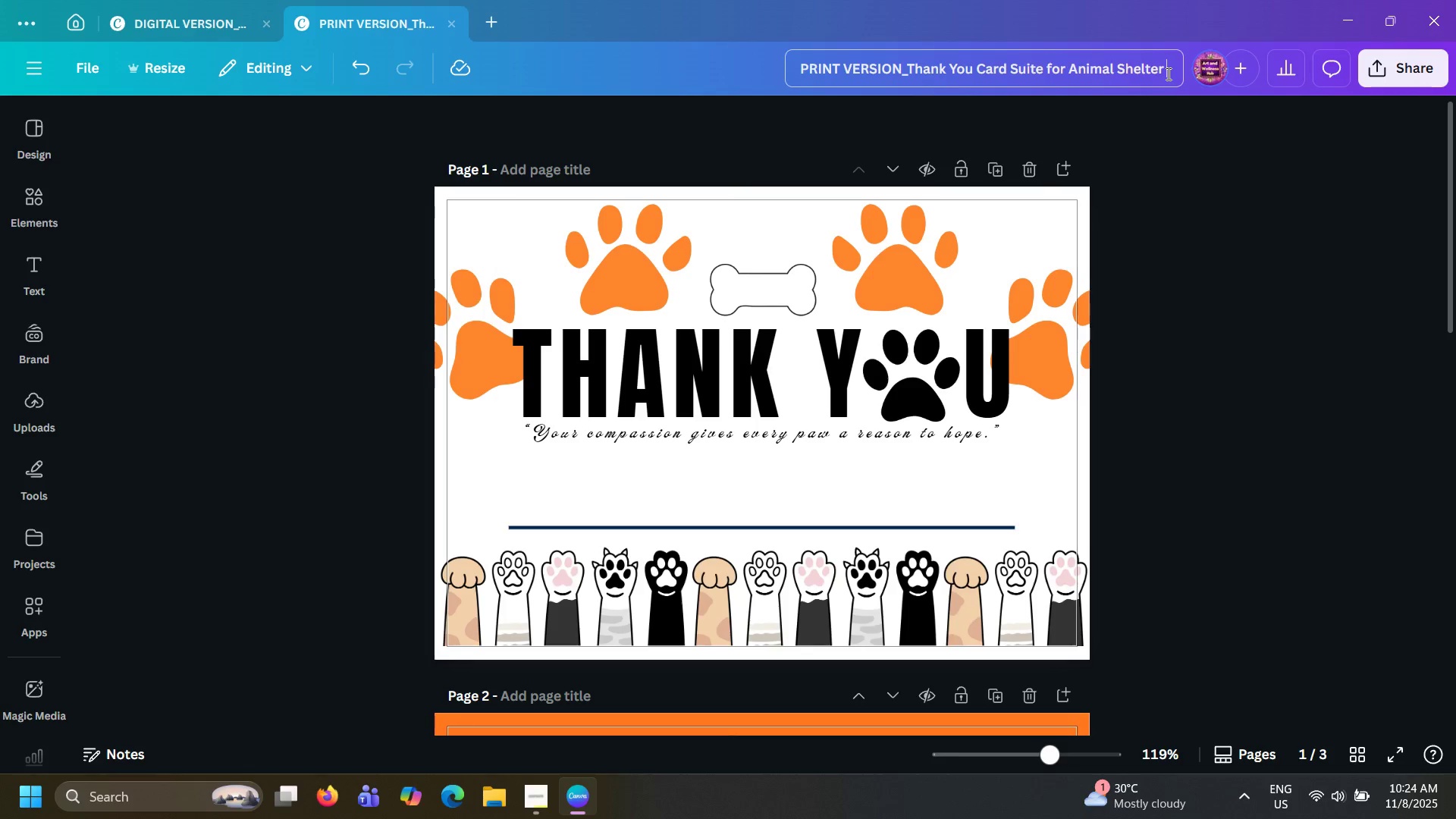 
key(Shift+0)
 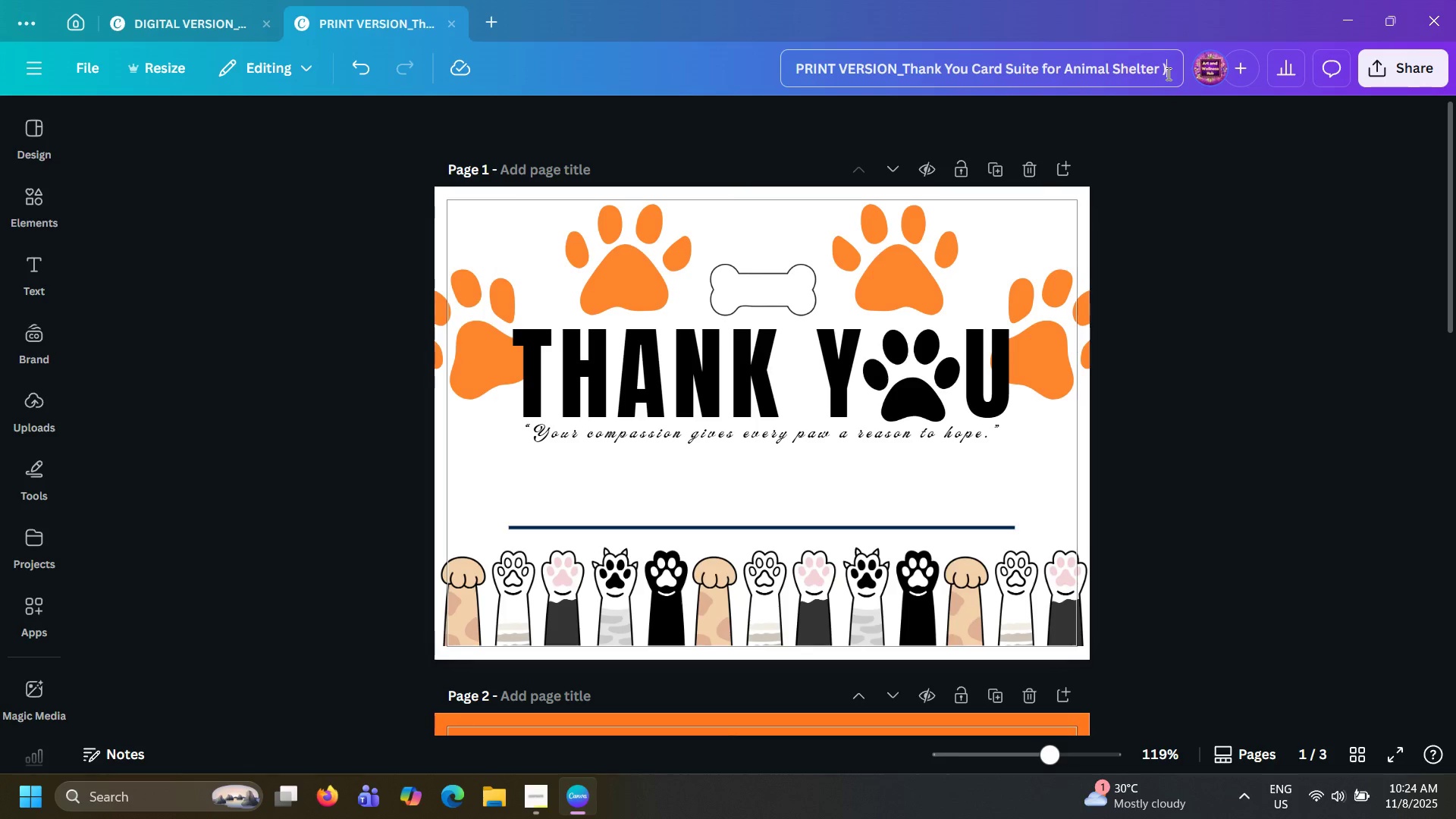 
key(Shift+Backspace)
 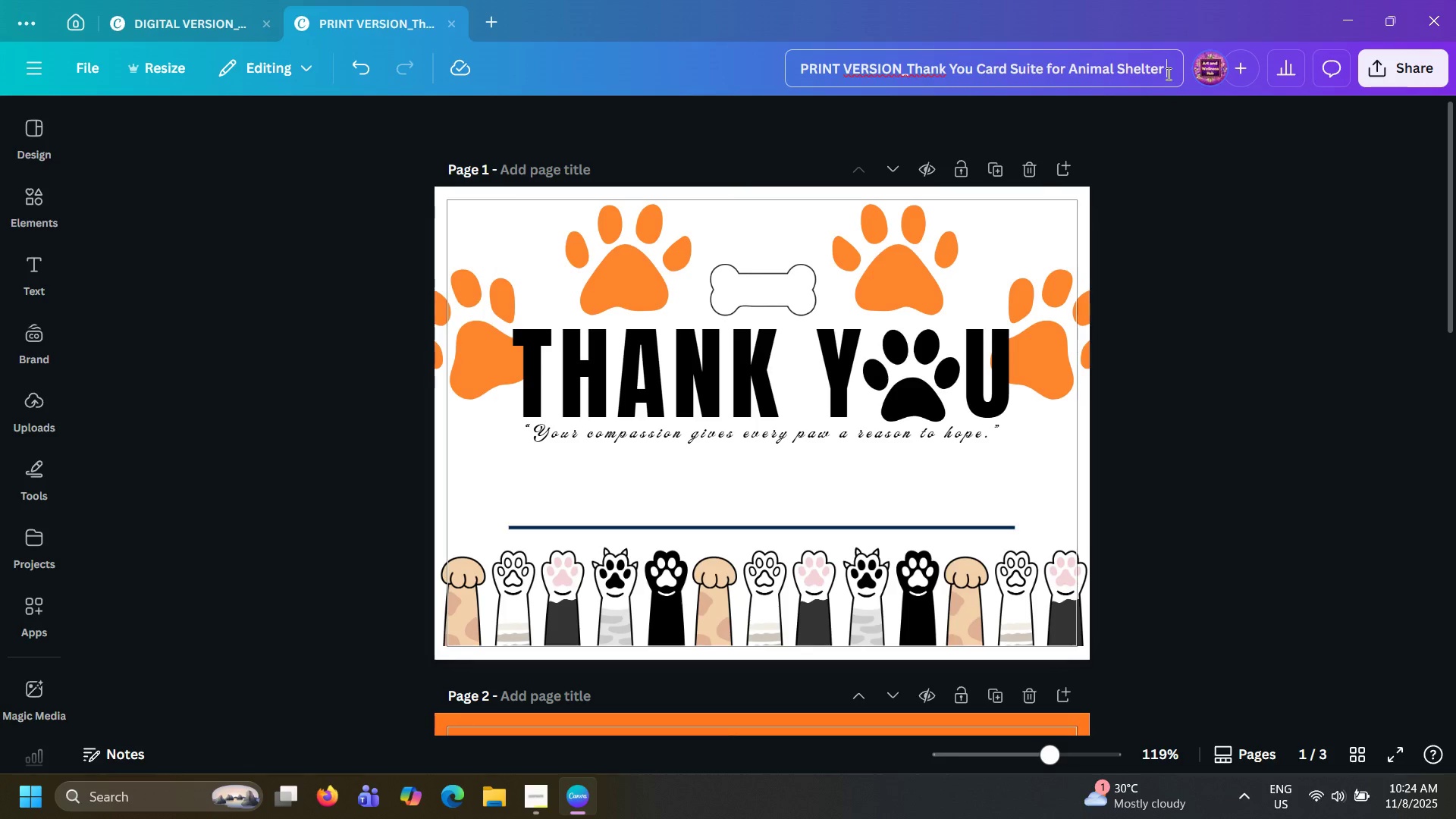 
key(Shift+9)
 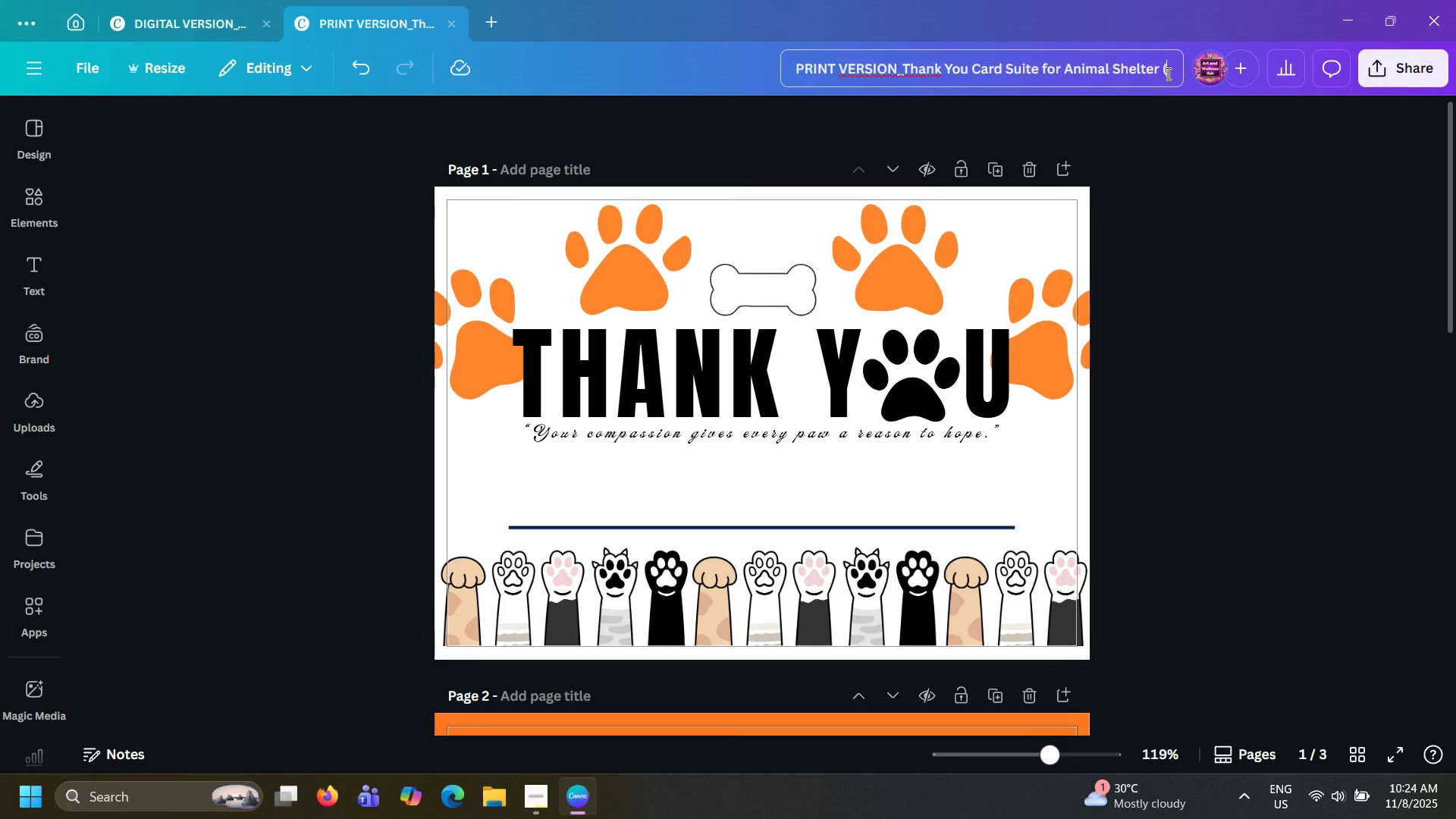 
wait(7.06)
 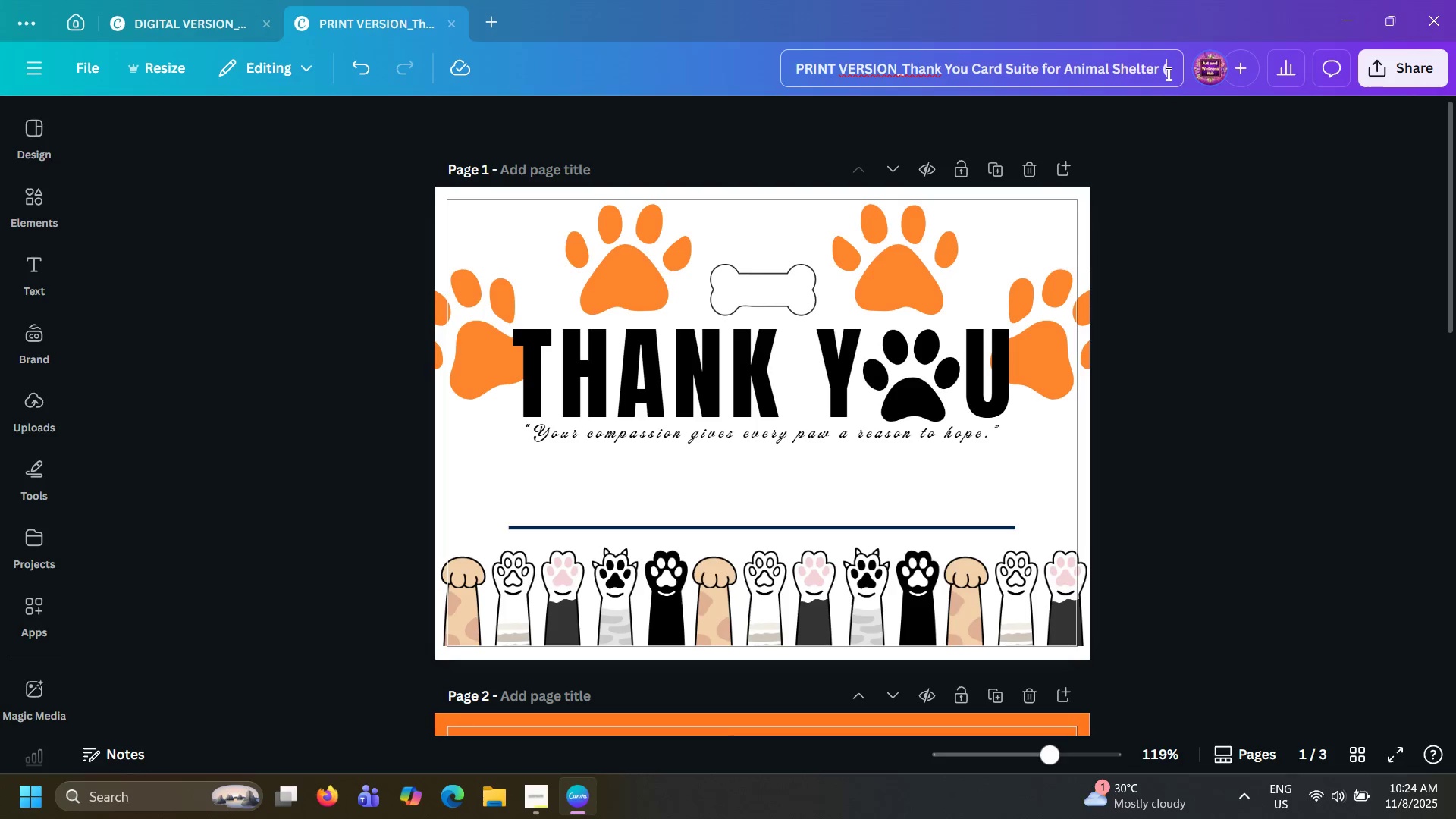 
type(148x105mm))
 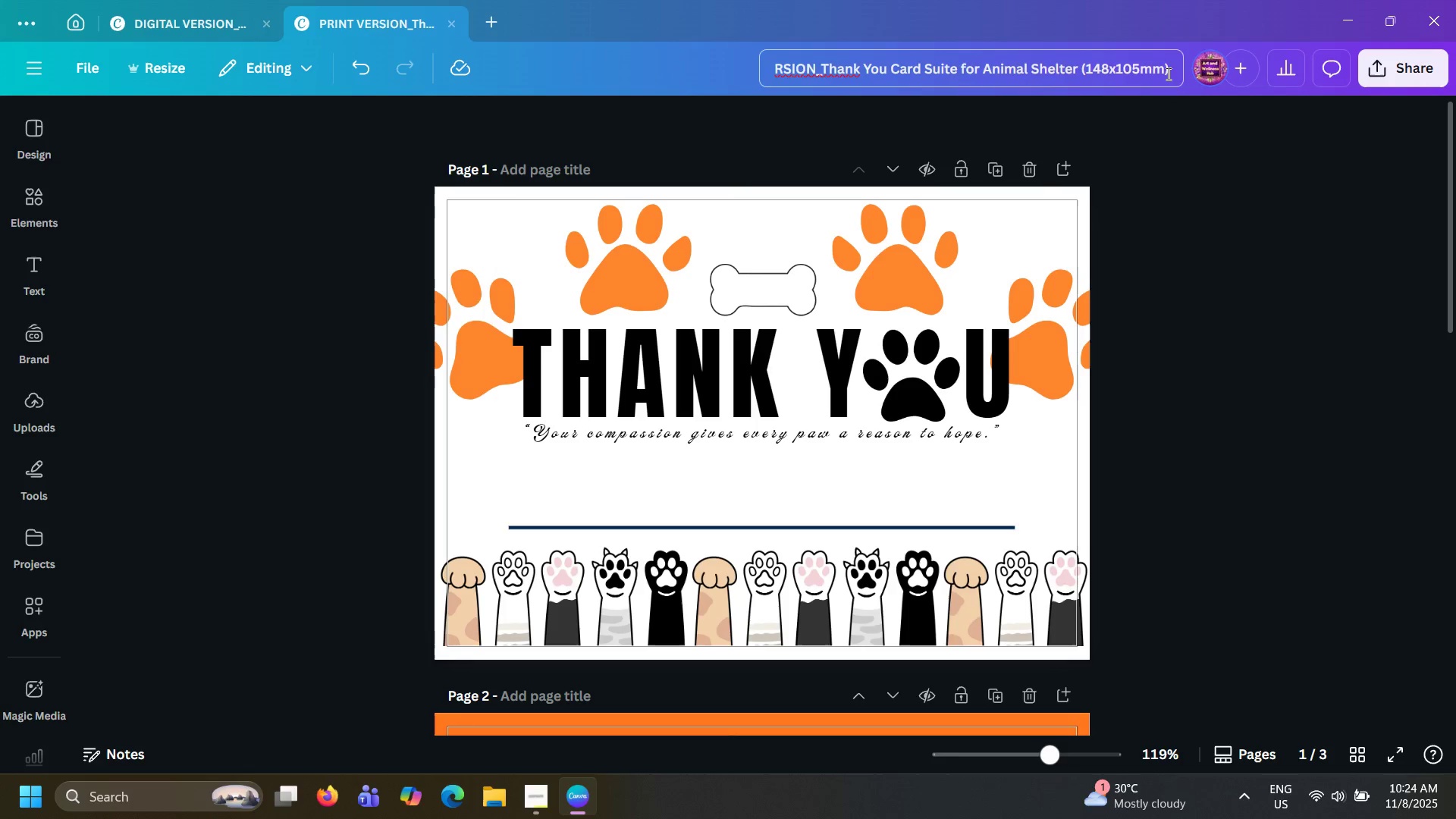 
key(Enter)
 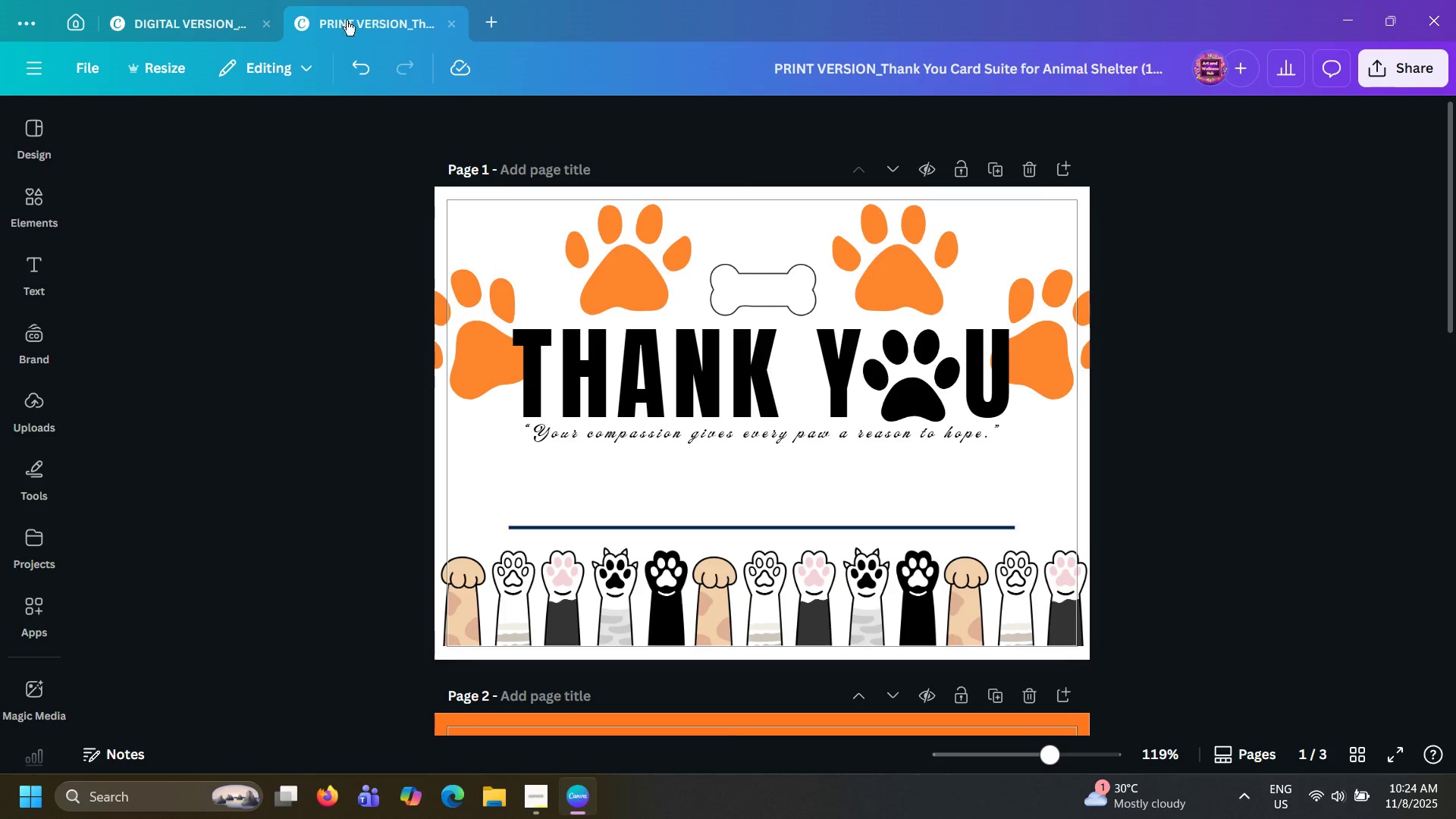 
left_click([187, 27])
 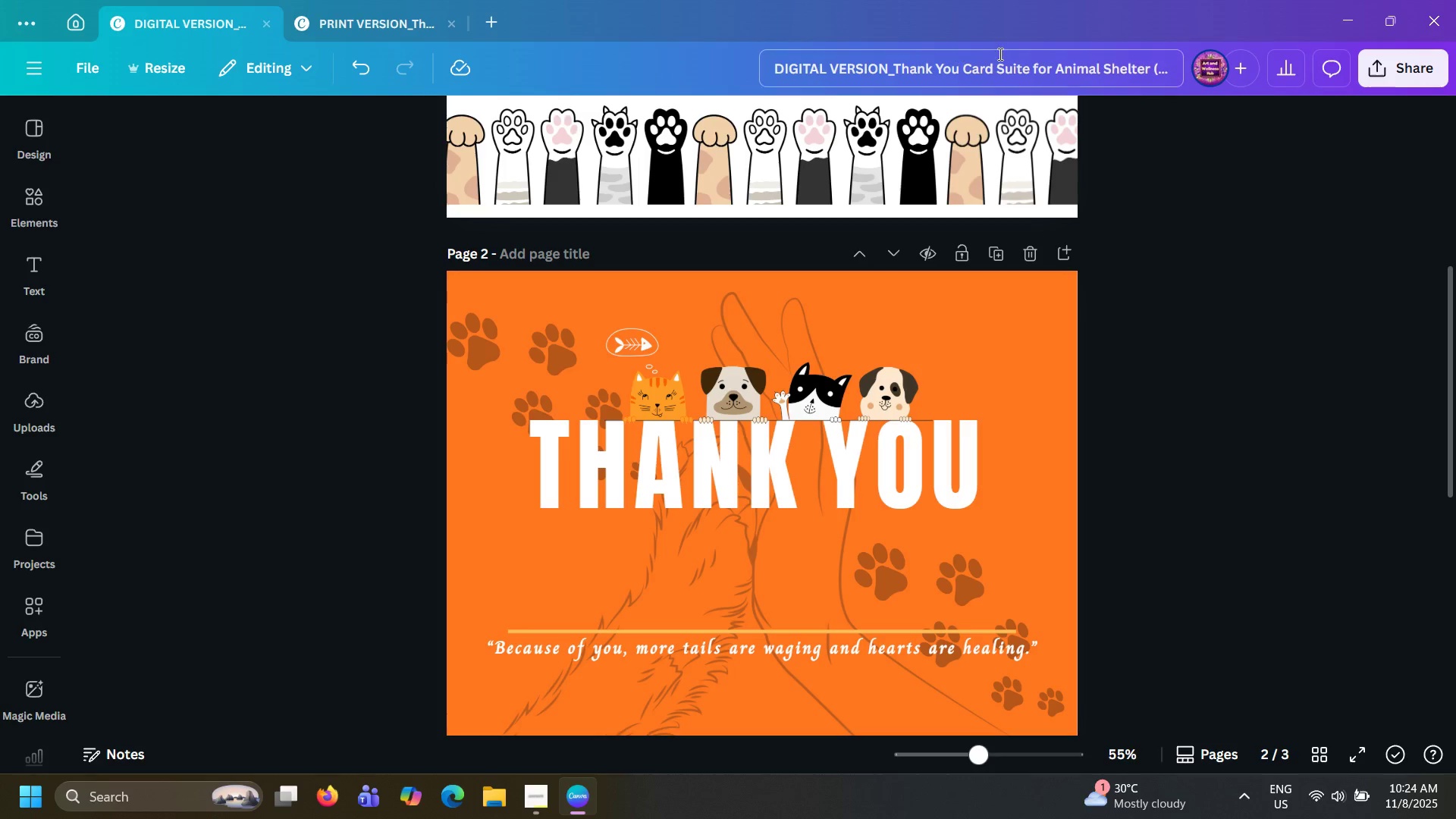 
left_click([1084, 69])
 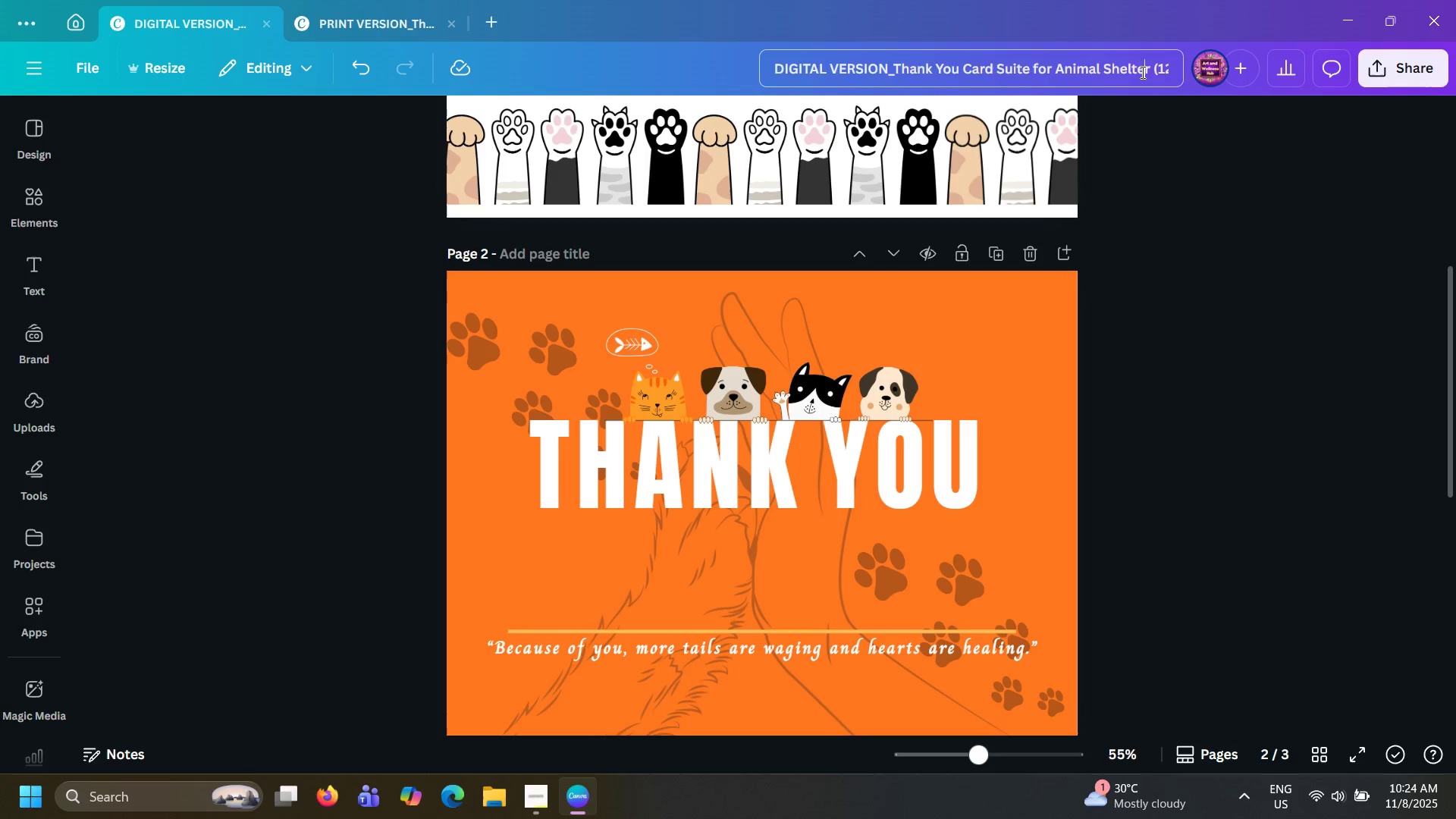 
left_click_drag(start_coordinate=[1141, 72], to_coordinate=[1215, 70])
 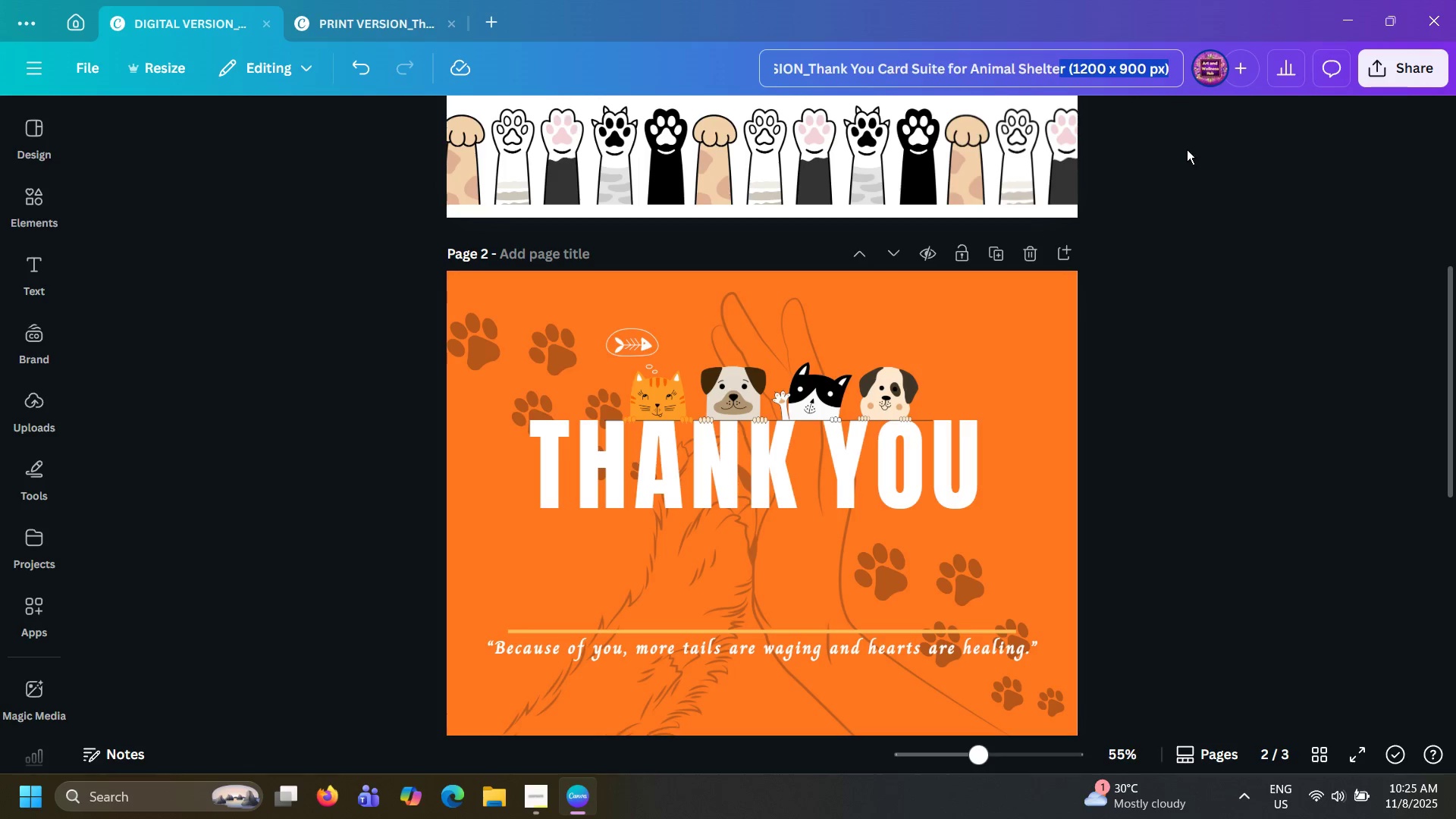 
left_click([1187, 149])
 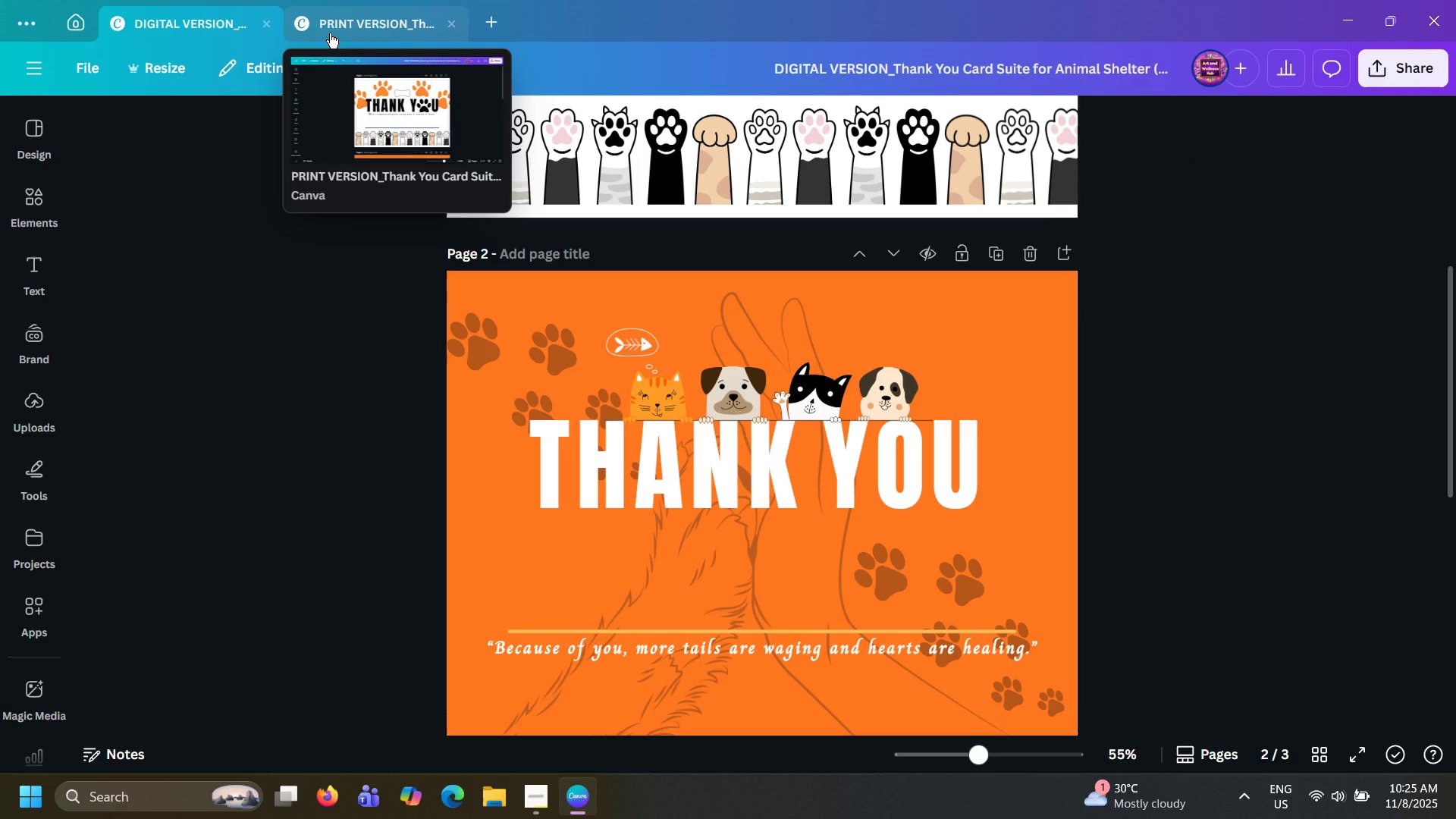 
left_click([330, 33])
 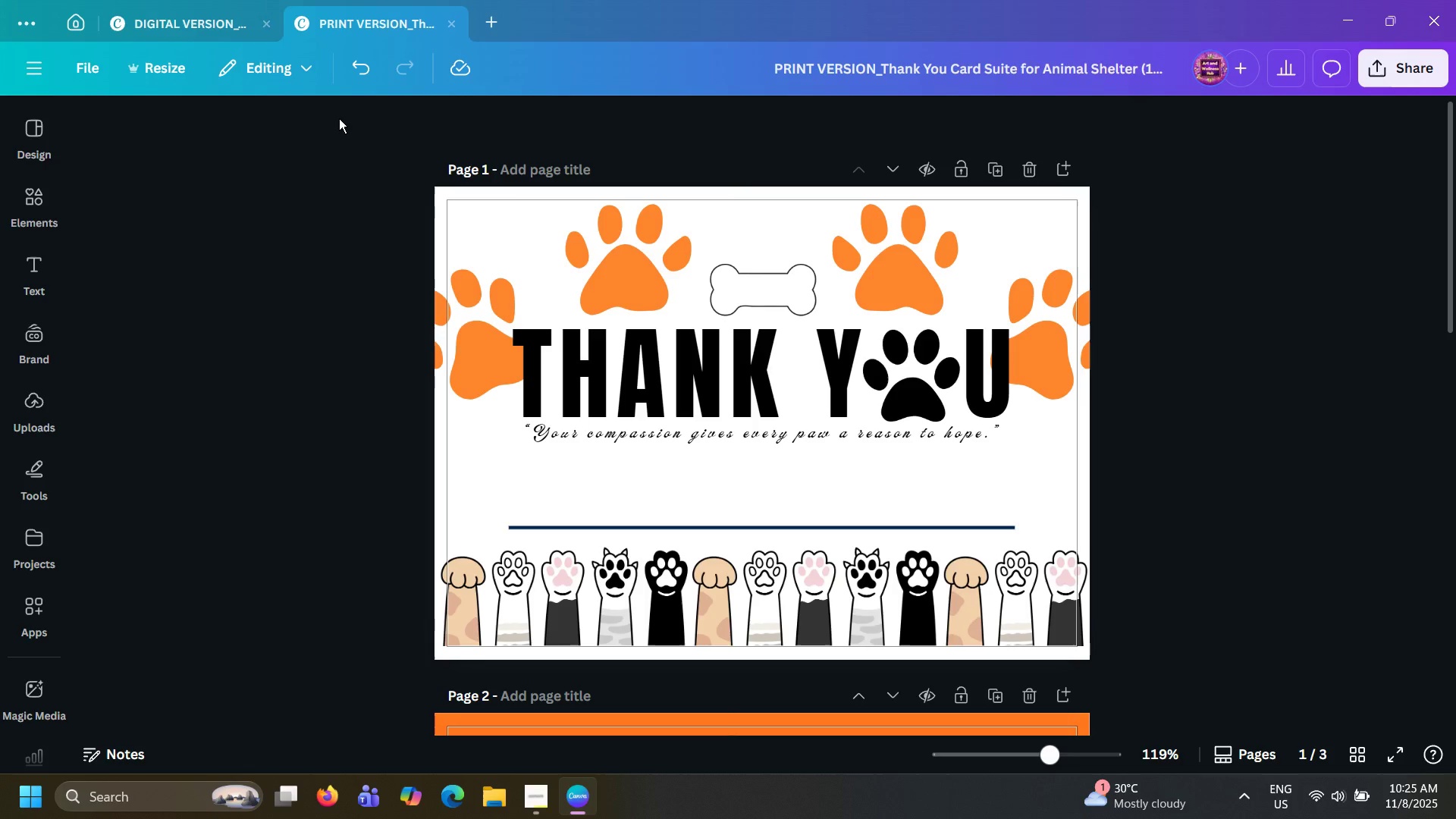 
wait(5.72)
 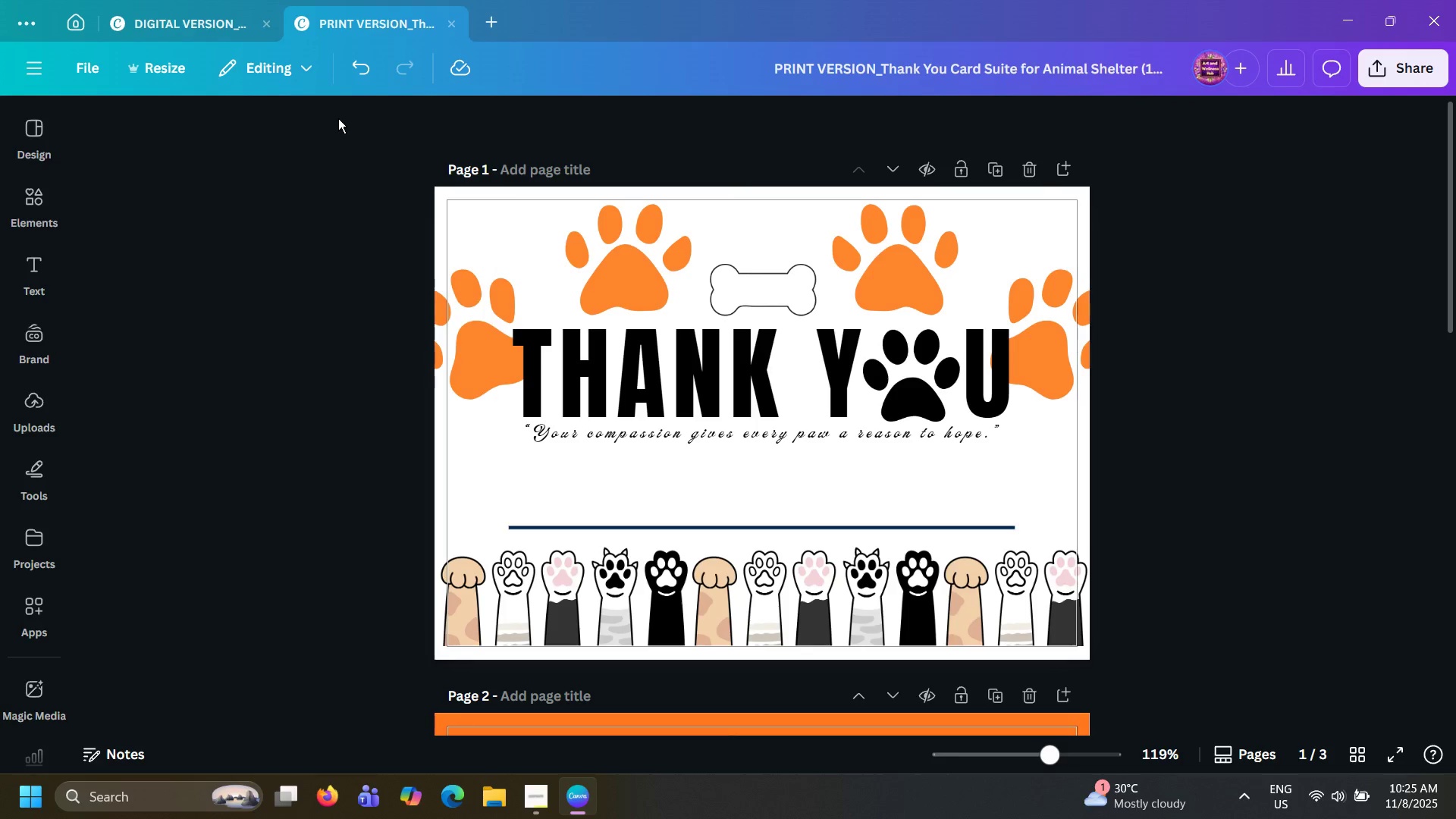 
left_click([1296, 302])
 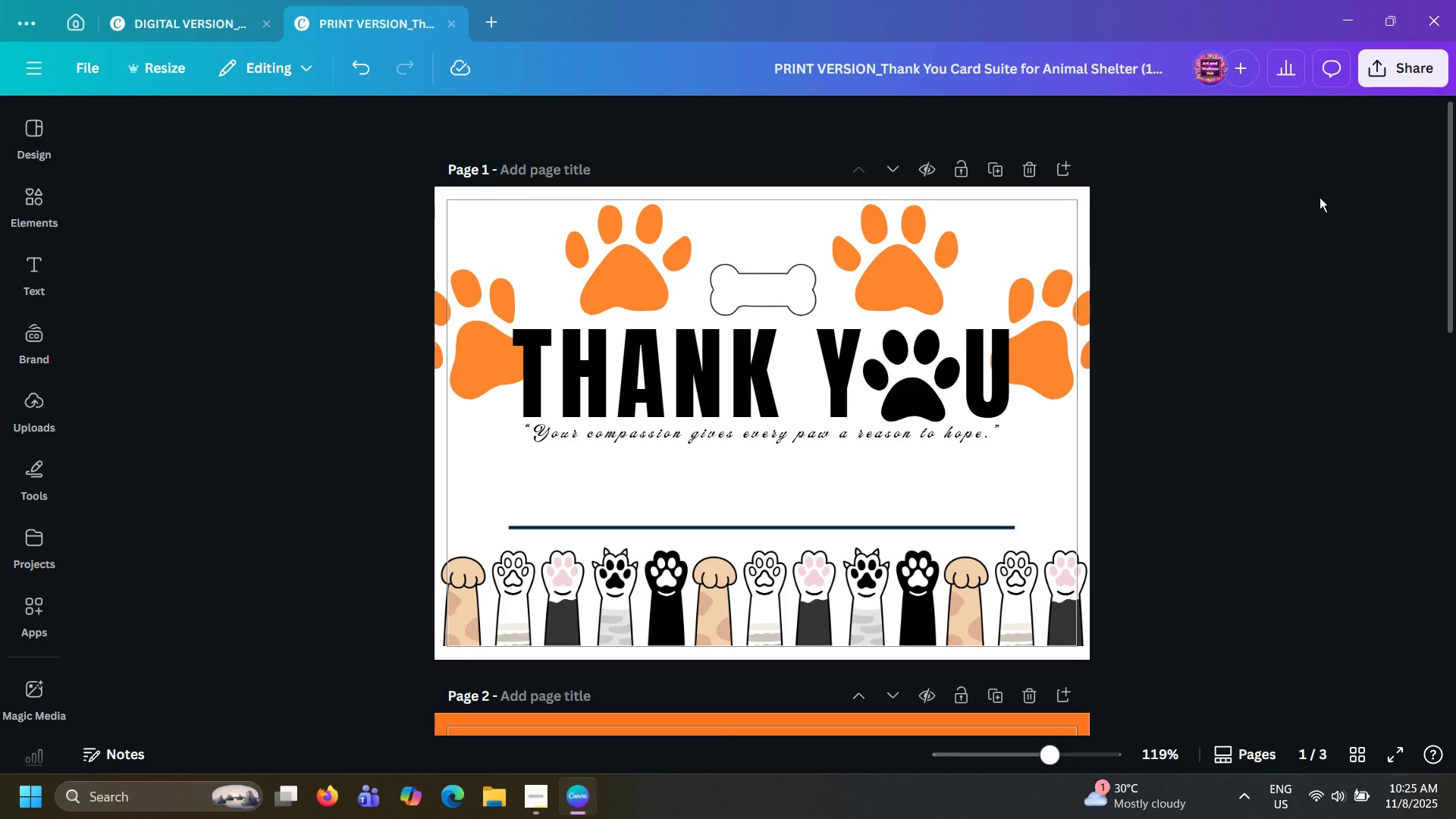 
left_click([1409, 77])
 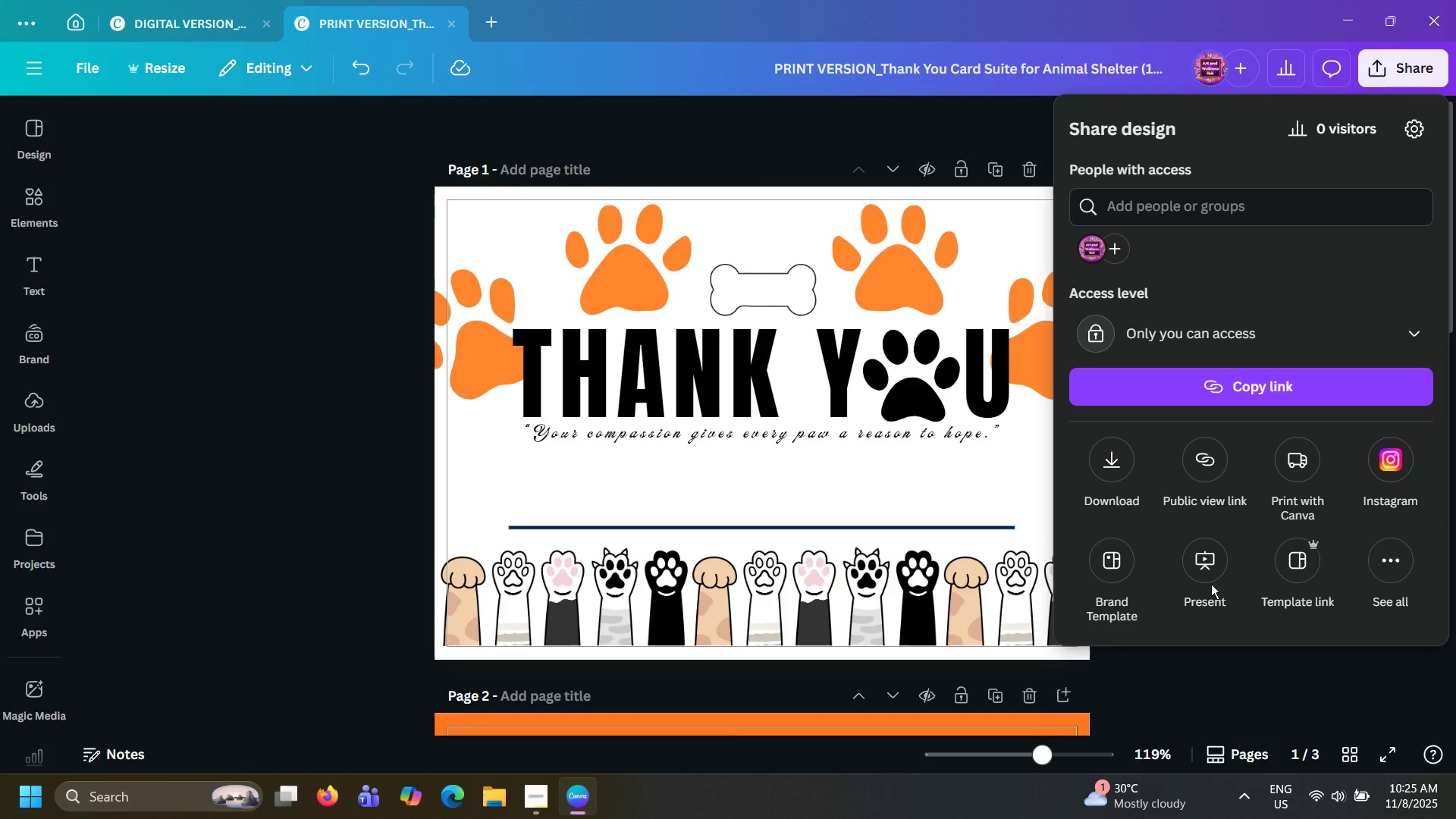 
left_click([1297, 557])
 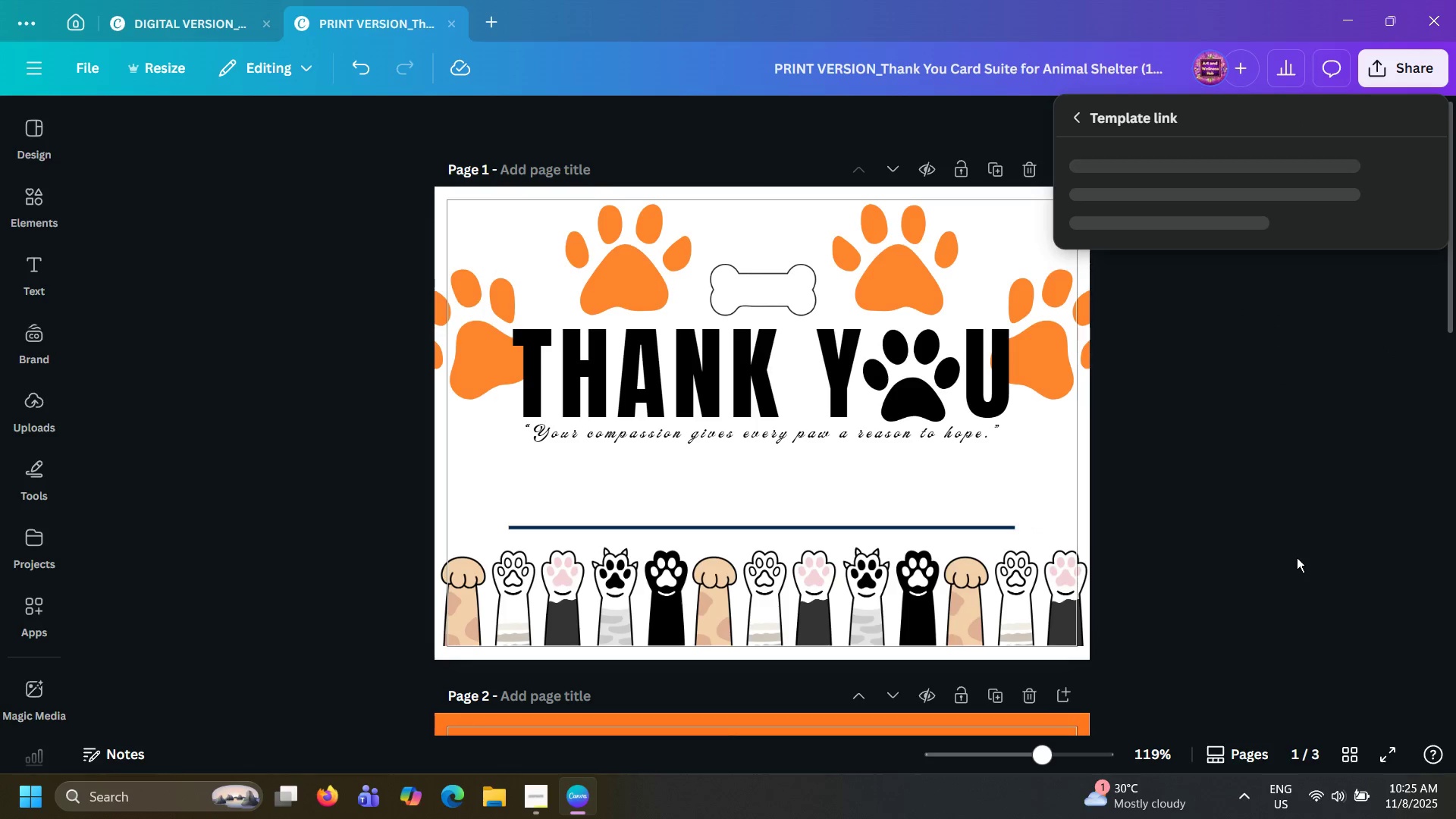 
mouse_move([1199, 278])
 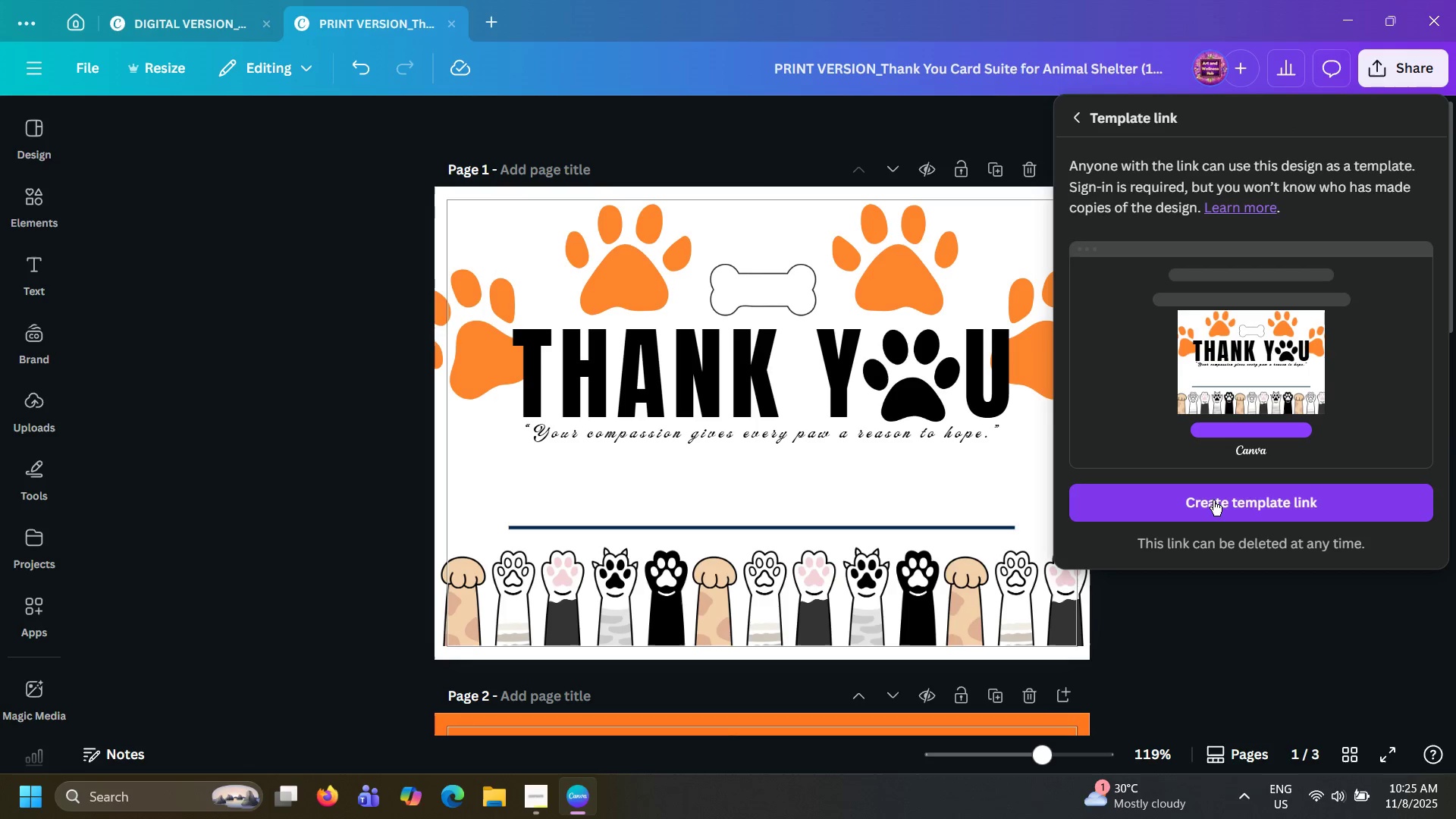 
left_click([1213, 501])
 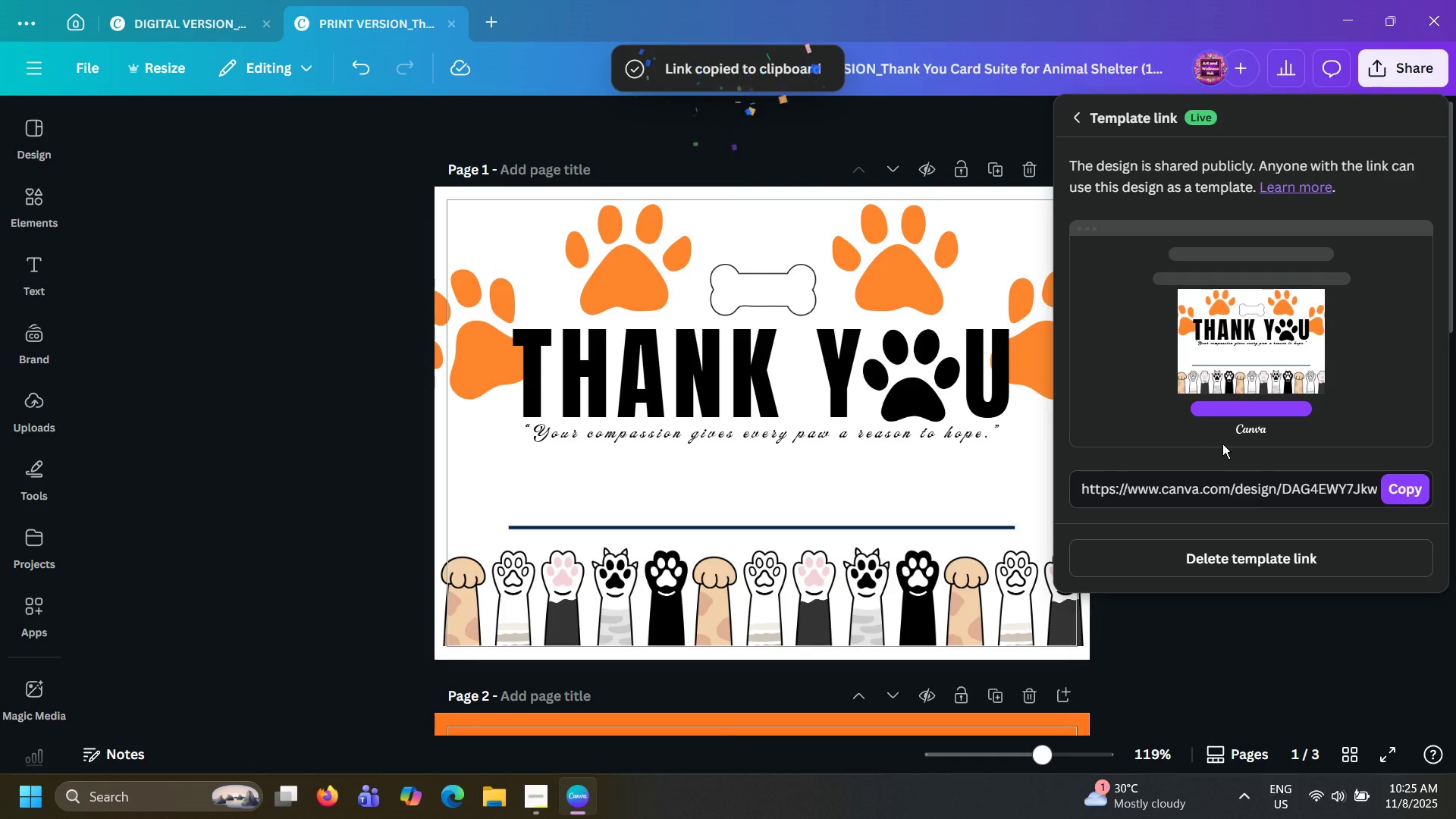 
double_click([1392, 484])
 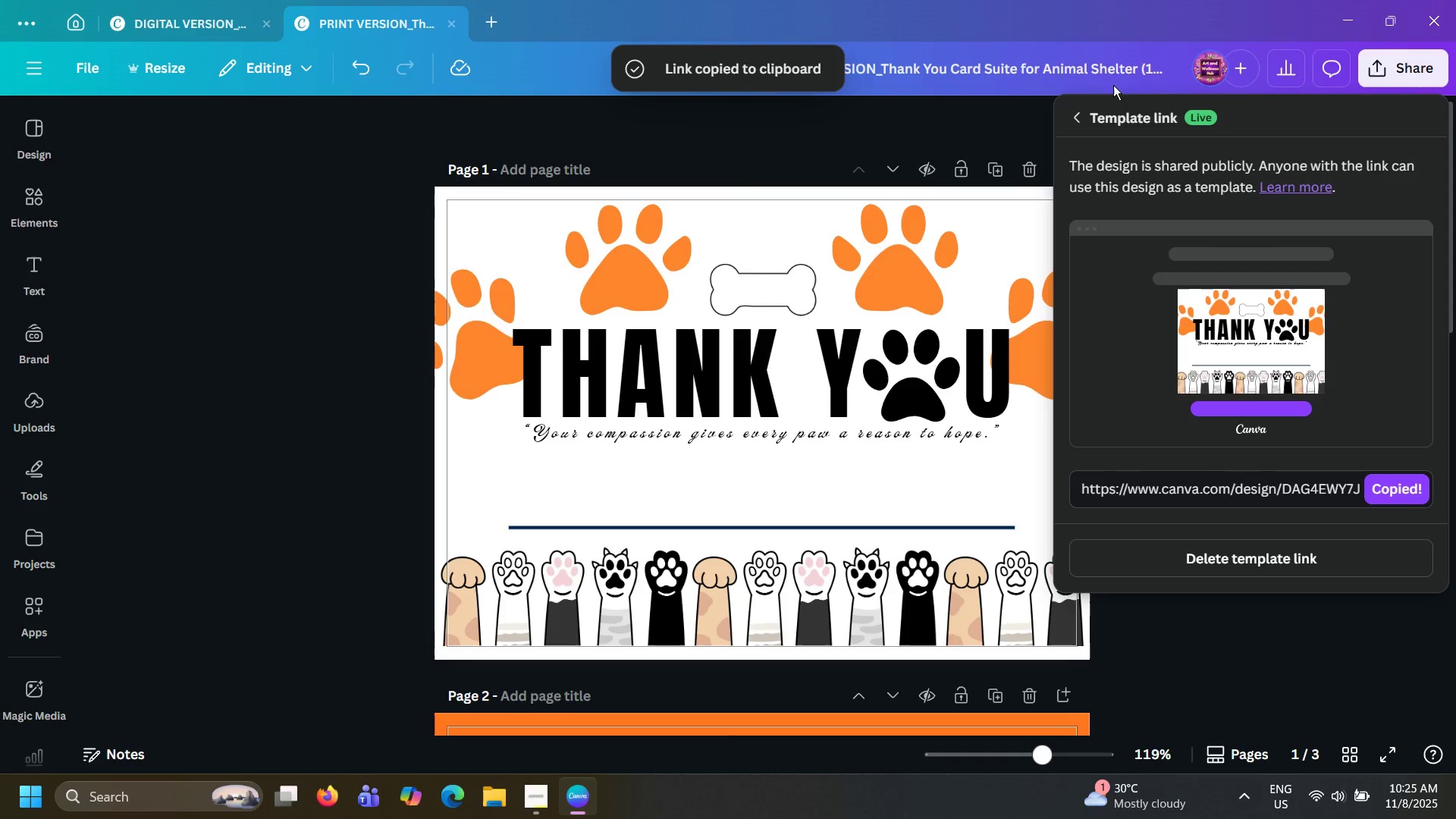 
left_click([1097, 121])
 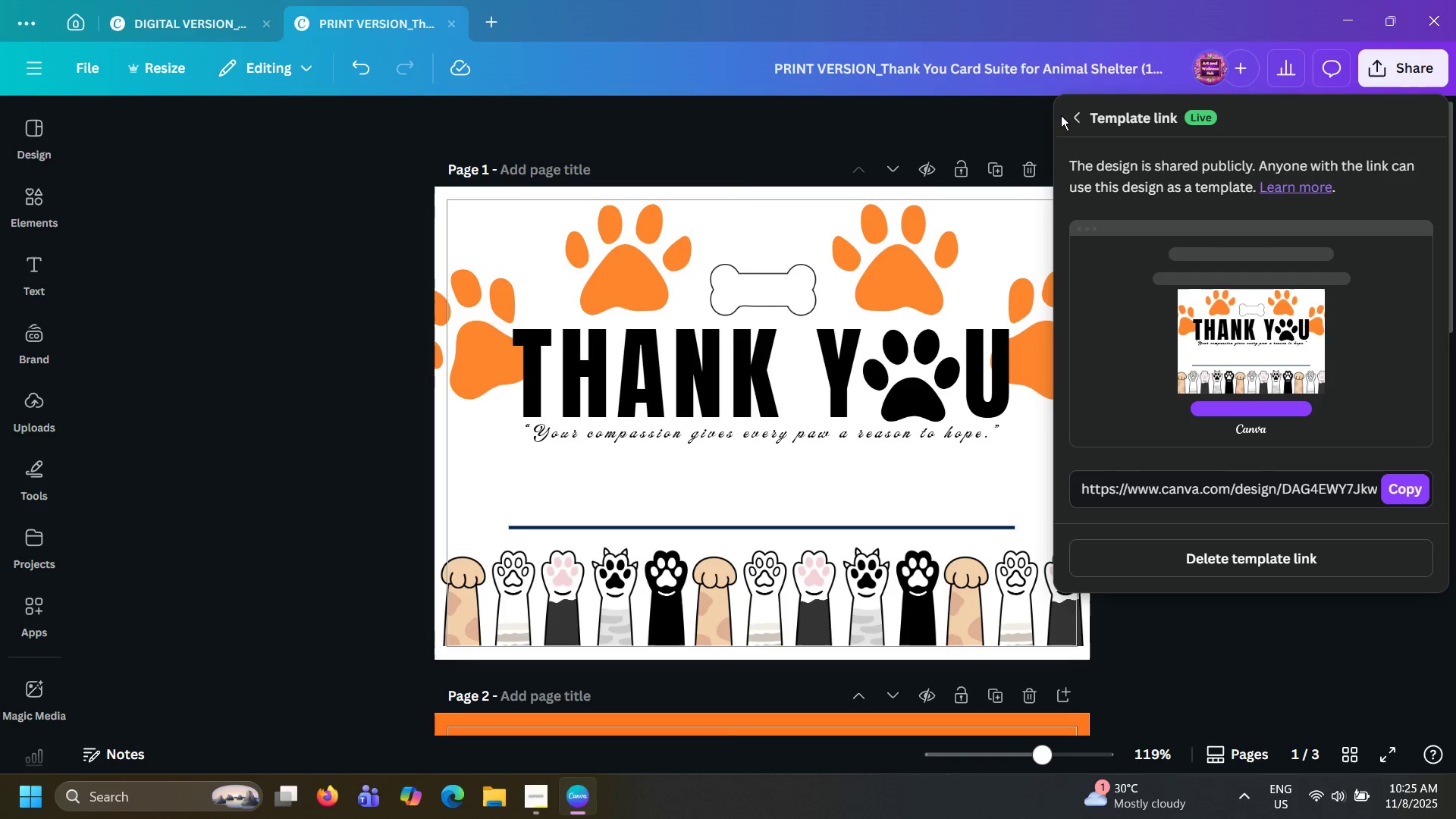 
left_click([1069, 118])
 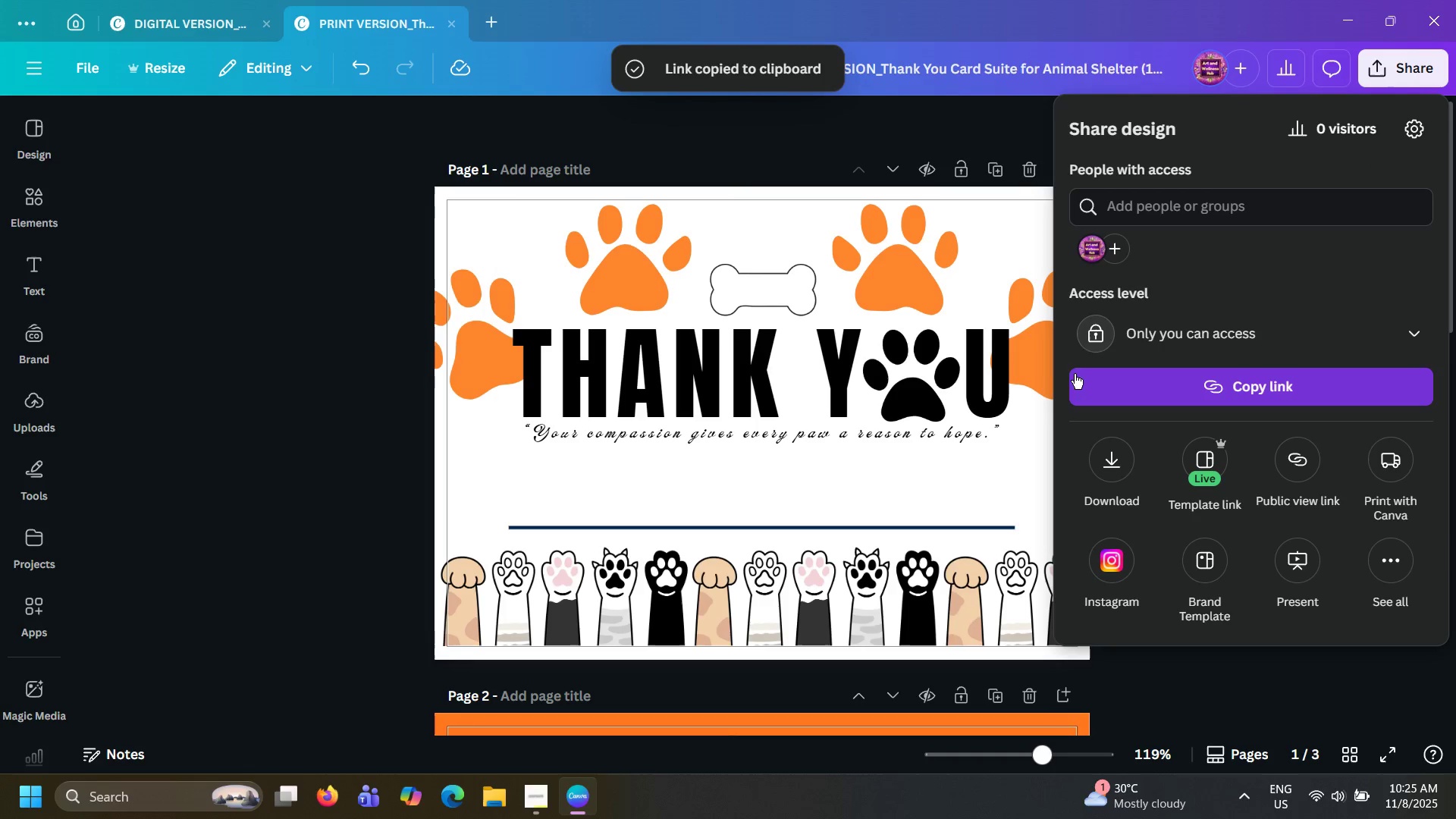 
left_click([1163, 337])
 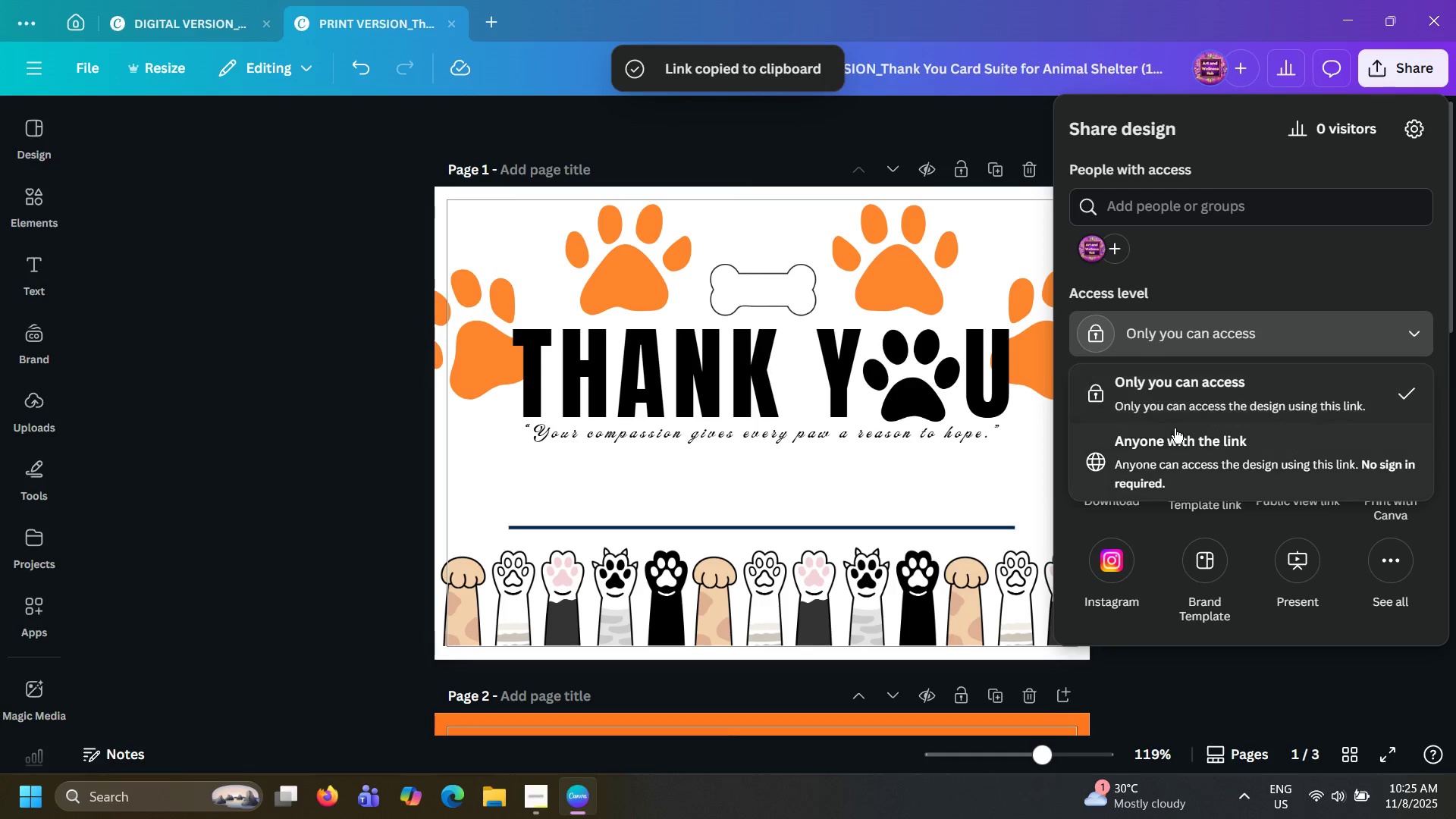 
left_click([1171, 453])
 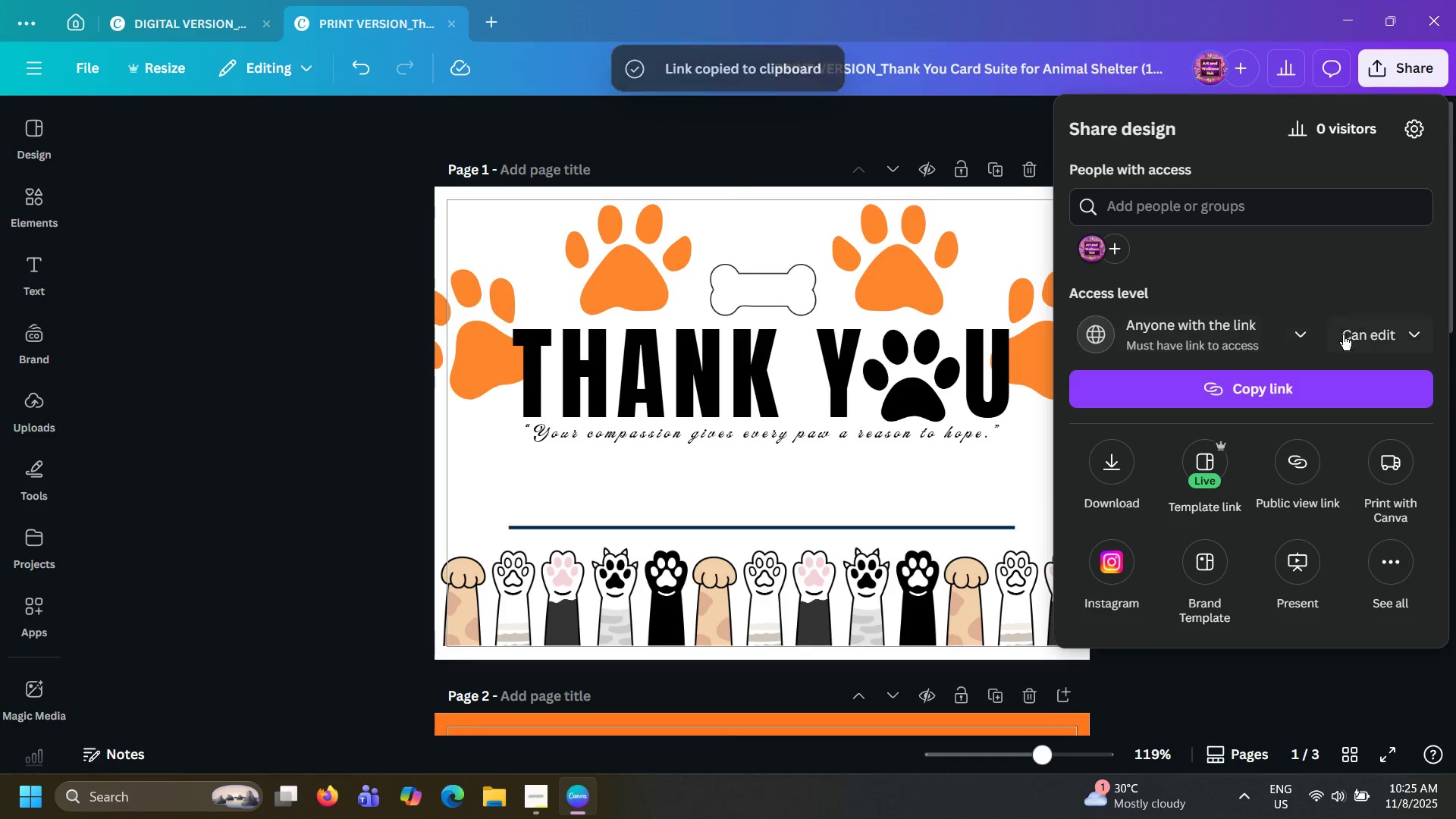 
left_click([1344, 335])
 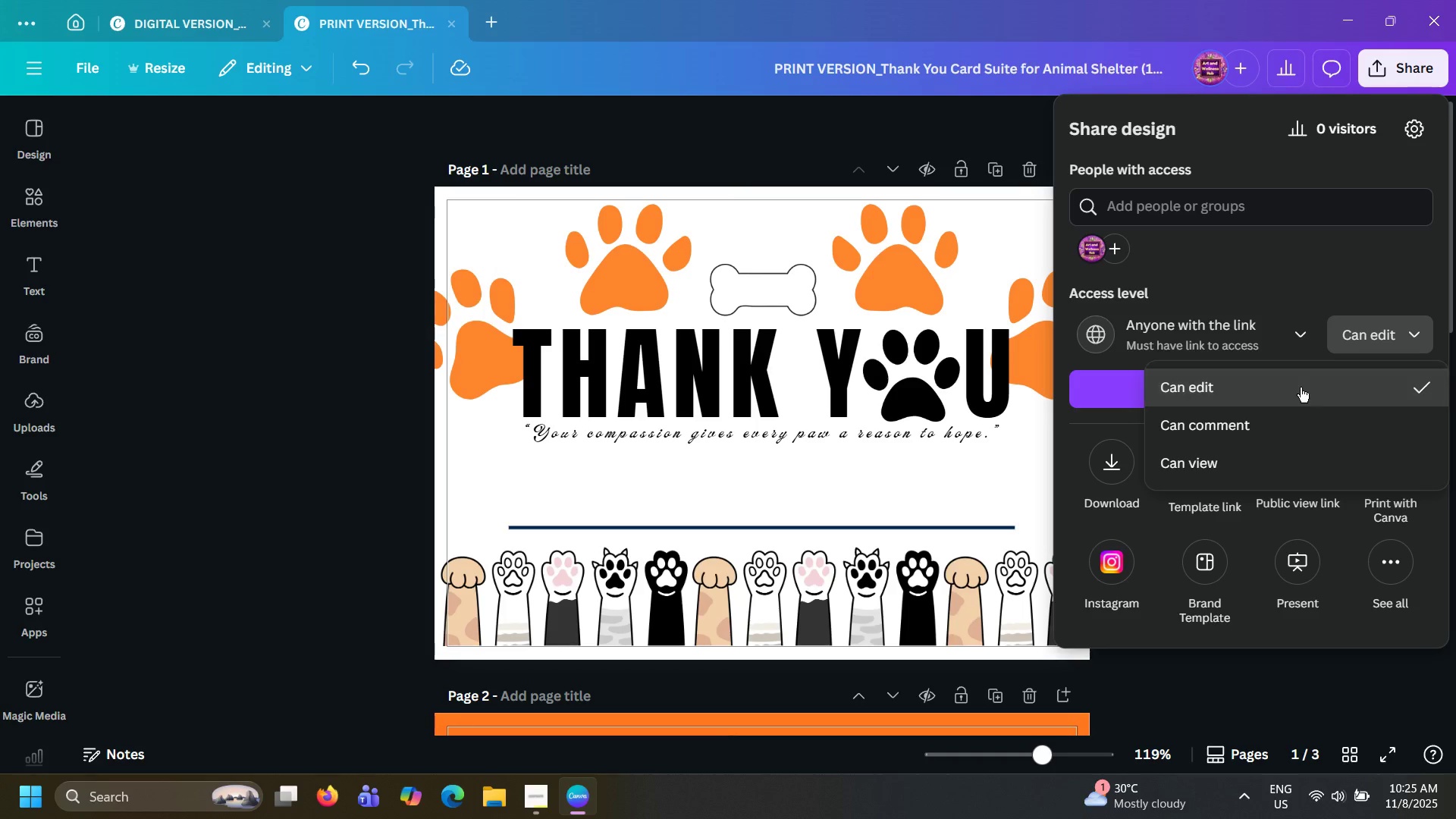 
left_click([1299, 388])
 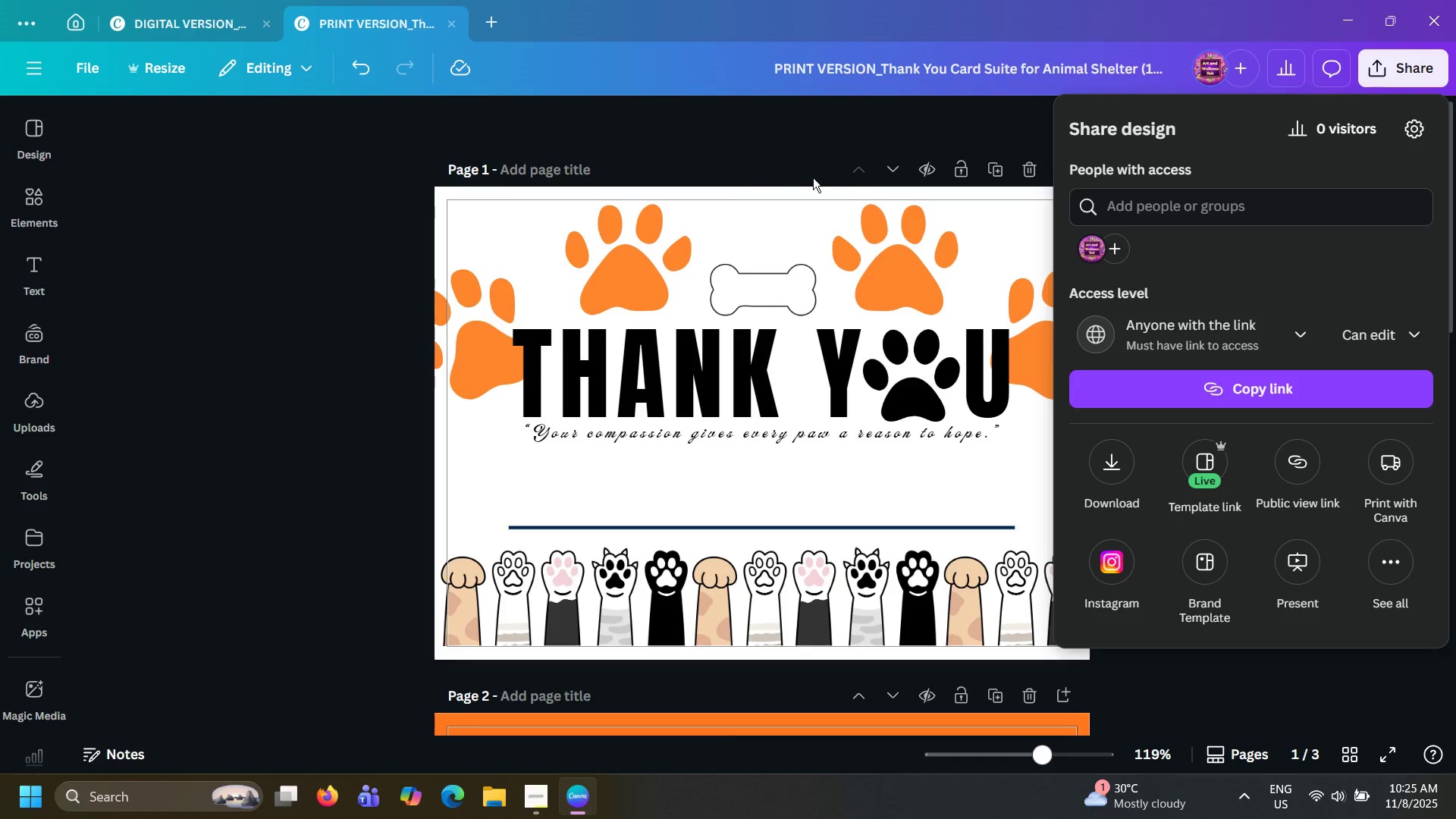 
left_click([682, 98])
 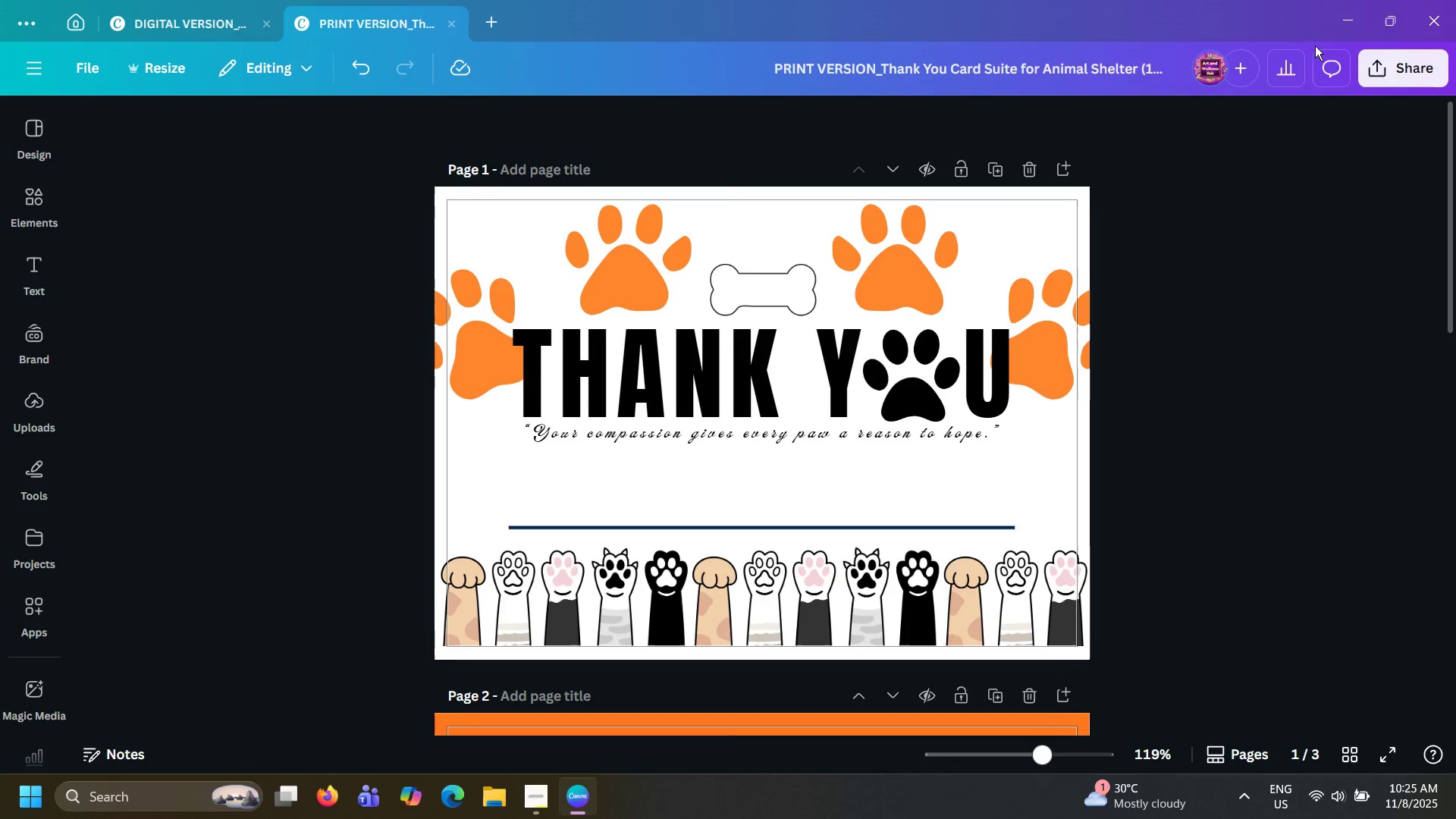 
left_click([1376, 75])
 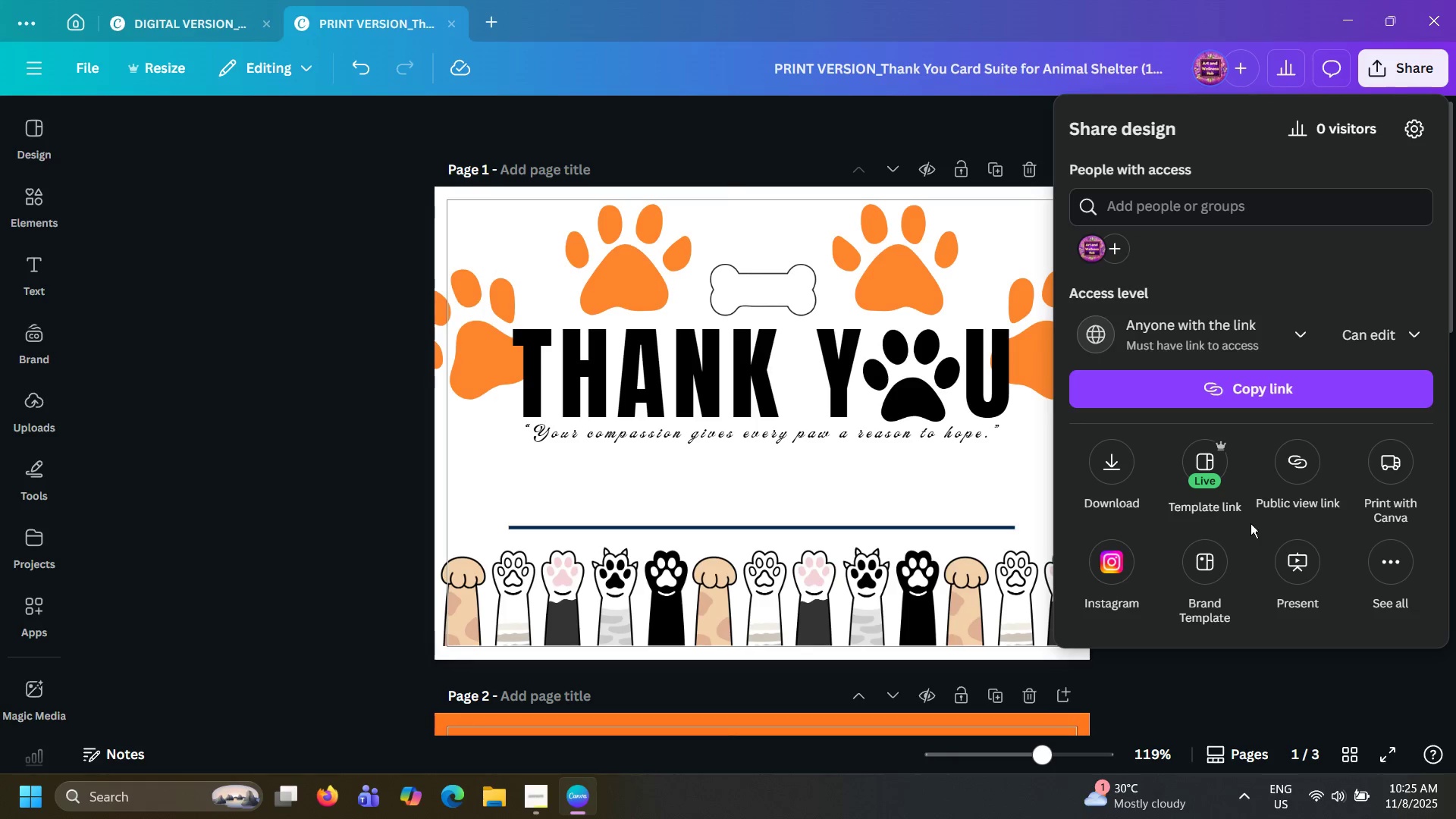 
left_click([1225, 458])
 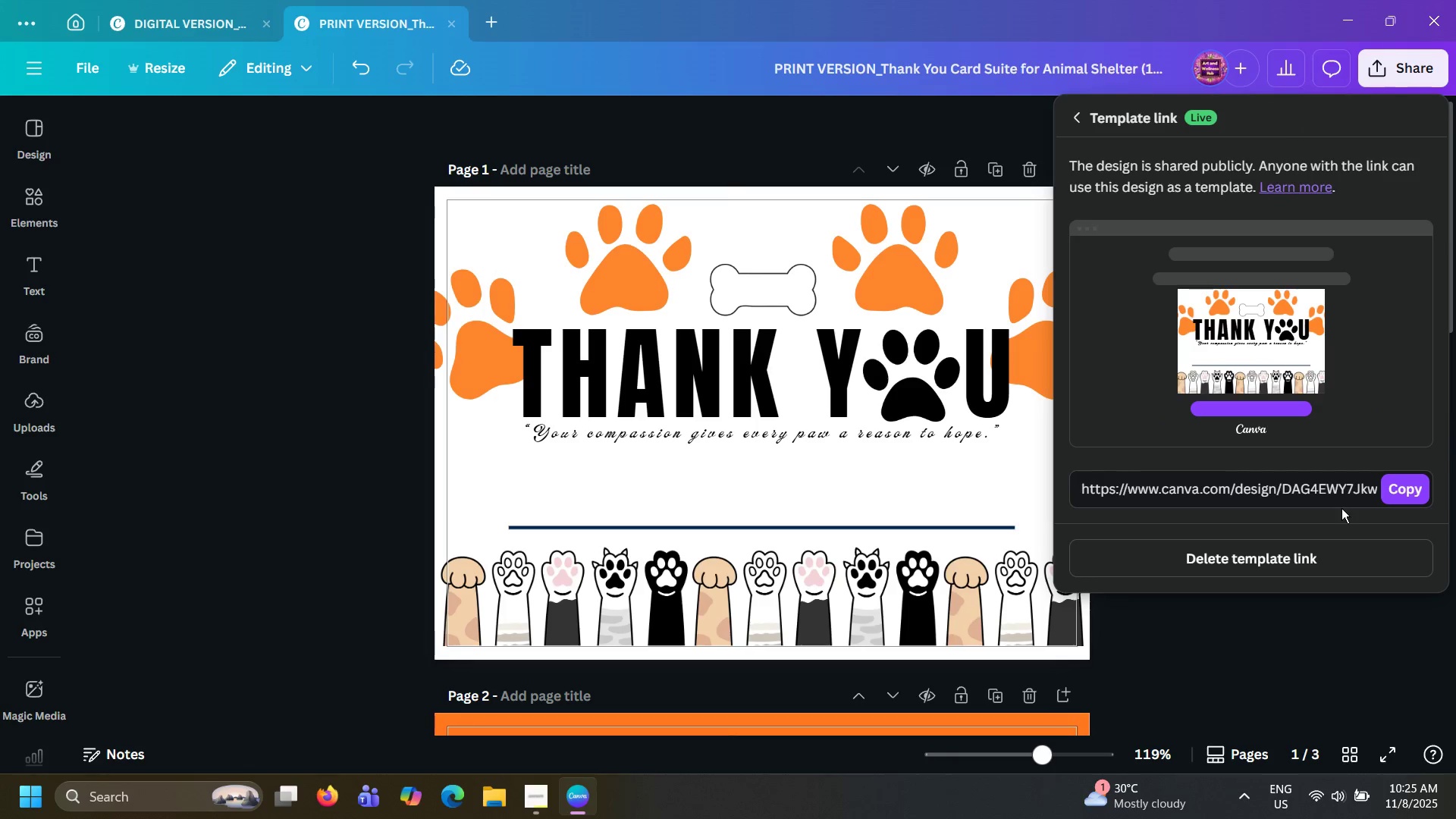 
left_click([1401, 491])
 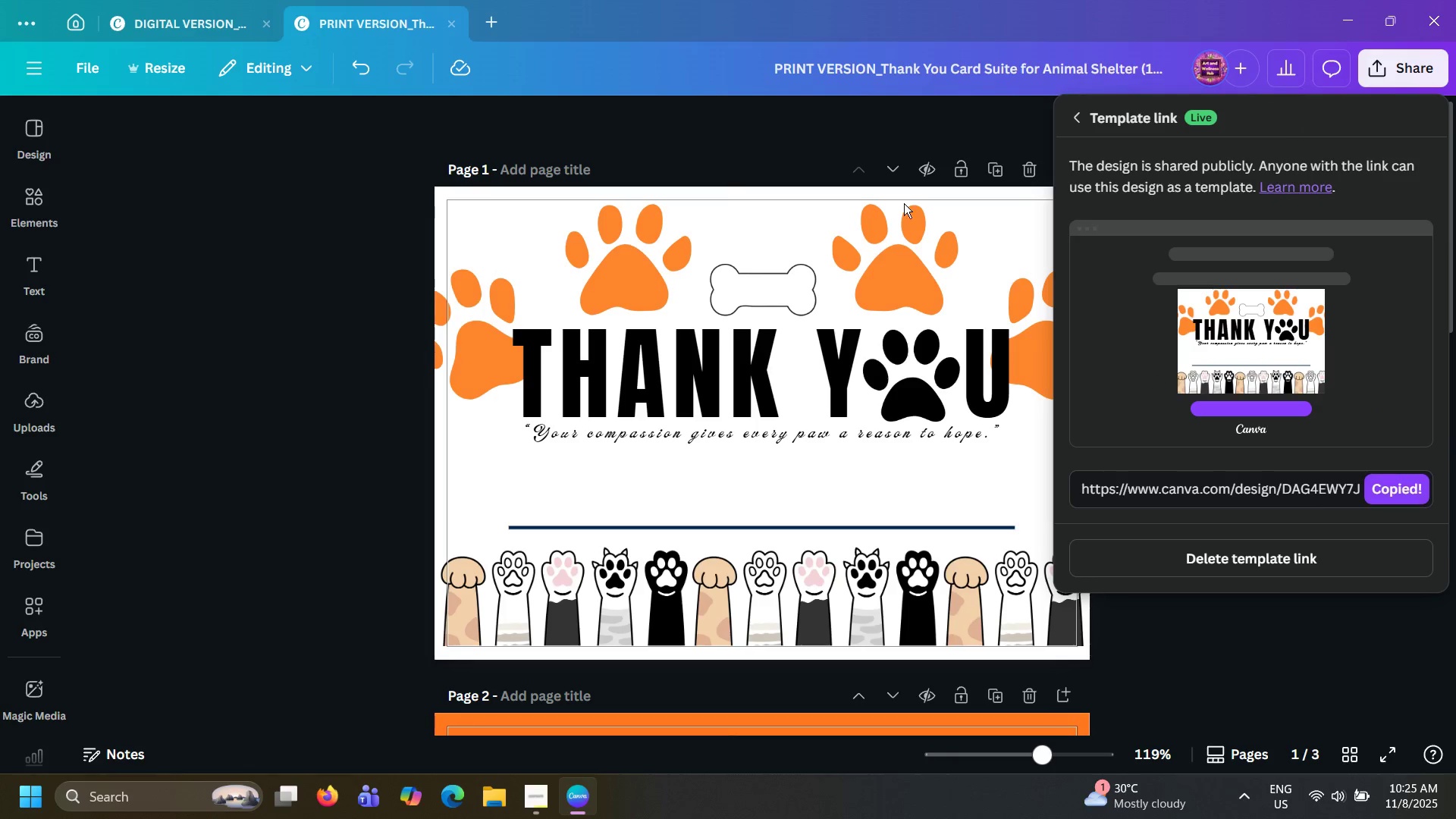 
left_click([871, 181])
 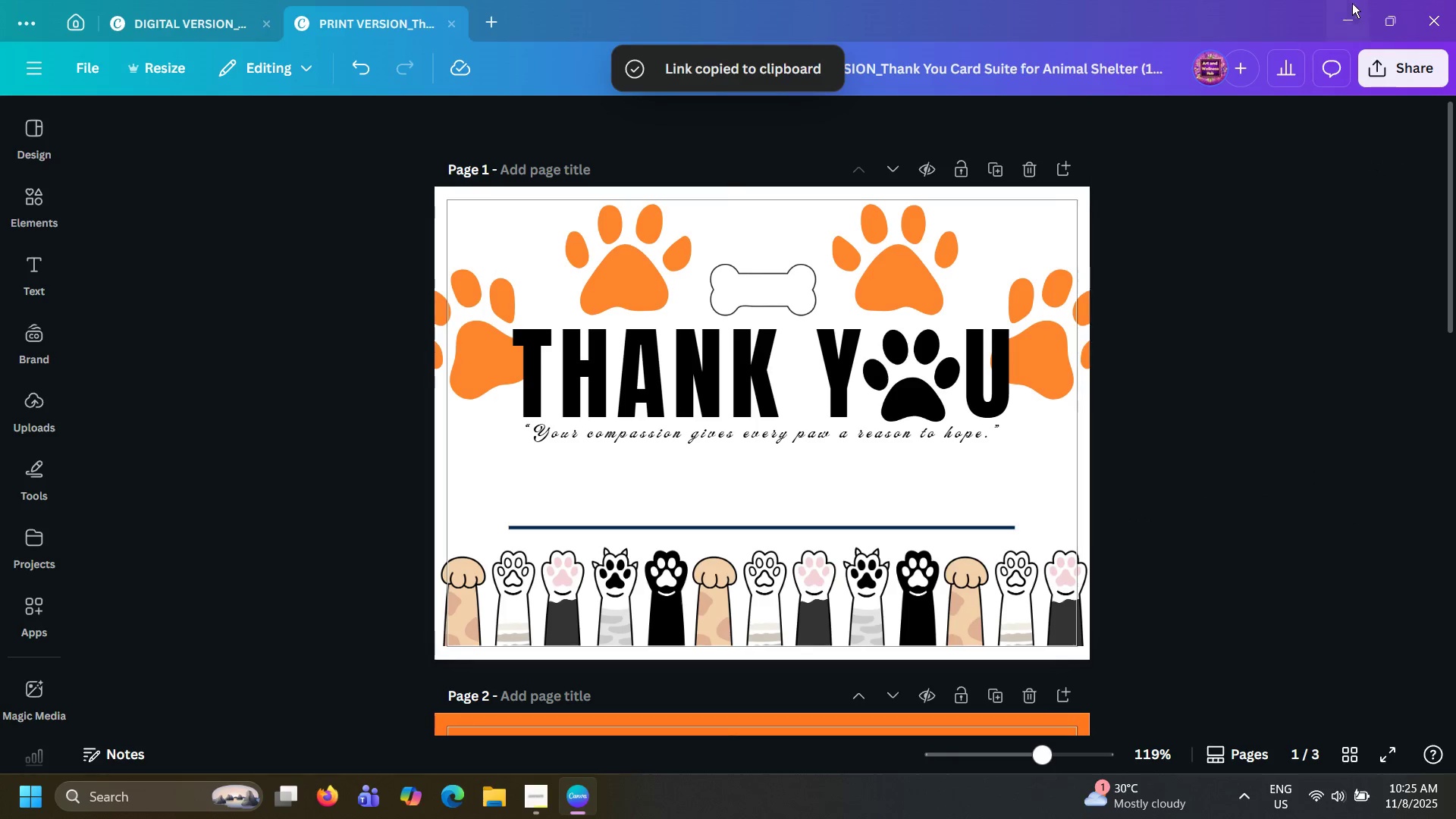 
left_click([1365, 0])